 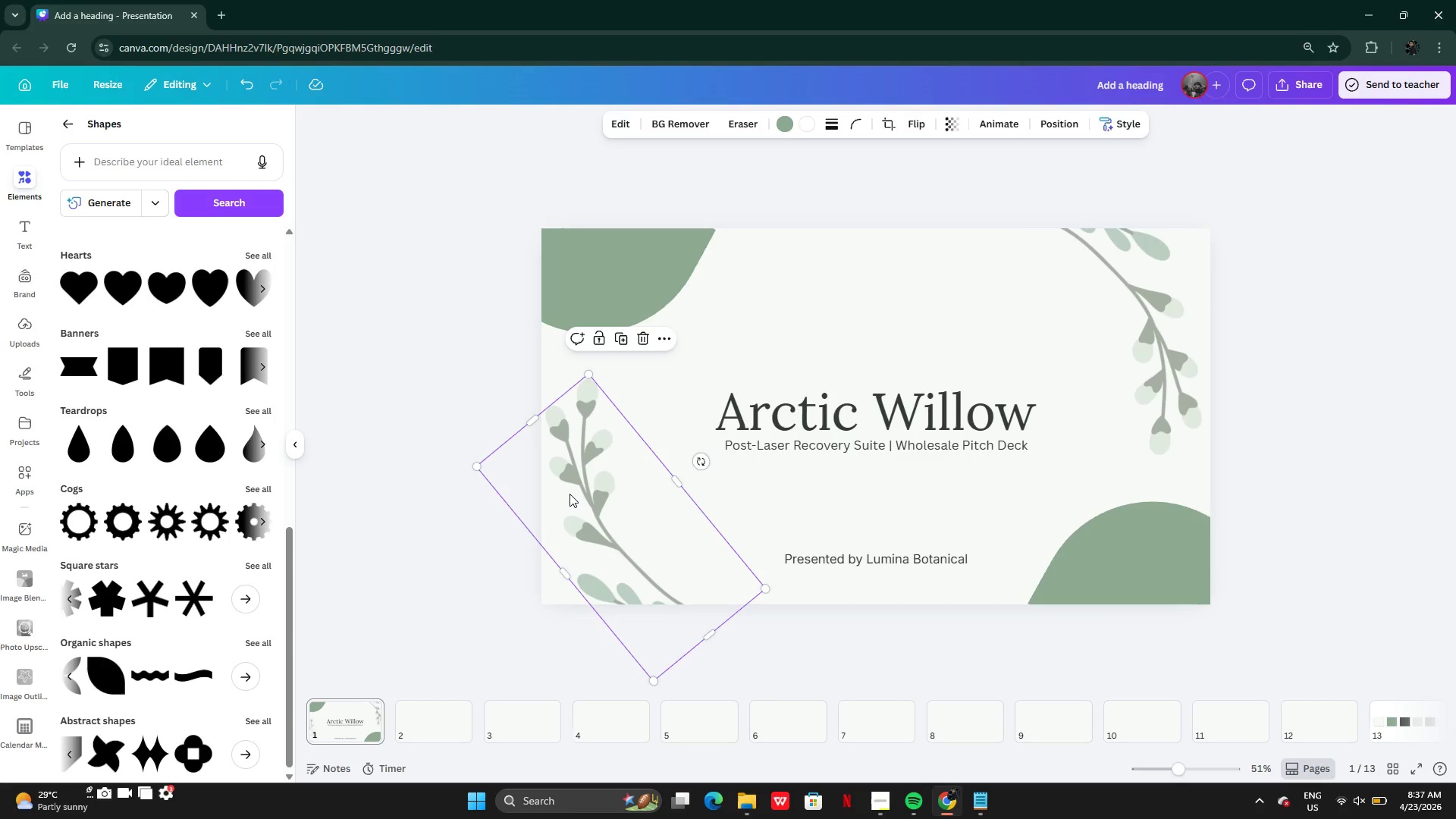 
hold_key(key=ShiftLeft, duration=0.72)
left_click([1125, 353])
 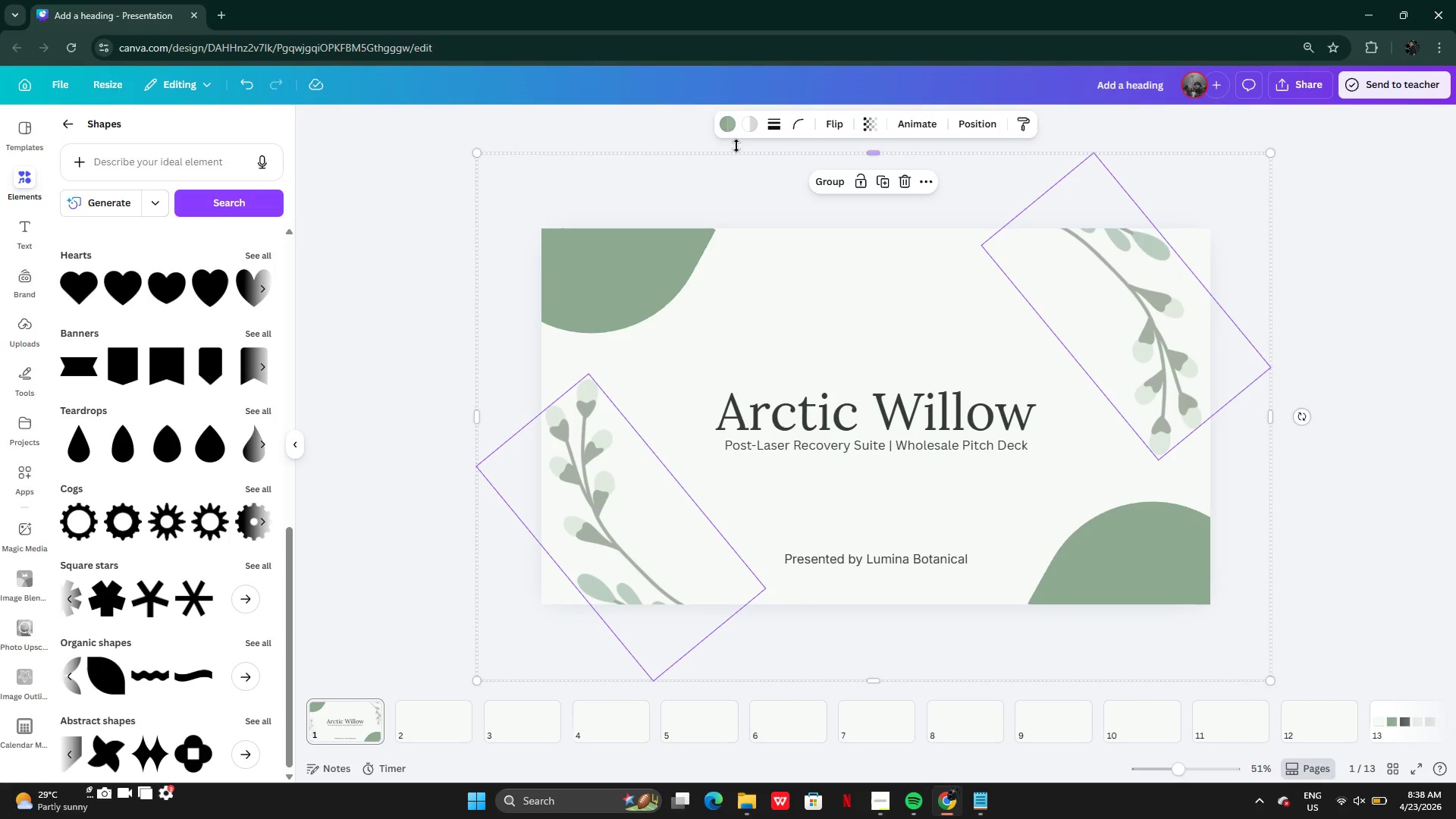 
left_click([730, 126])
 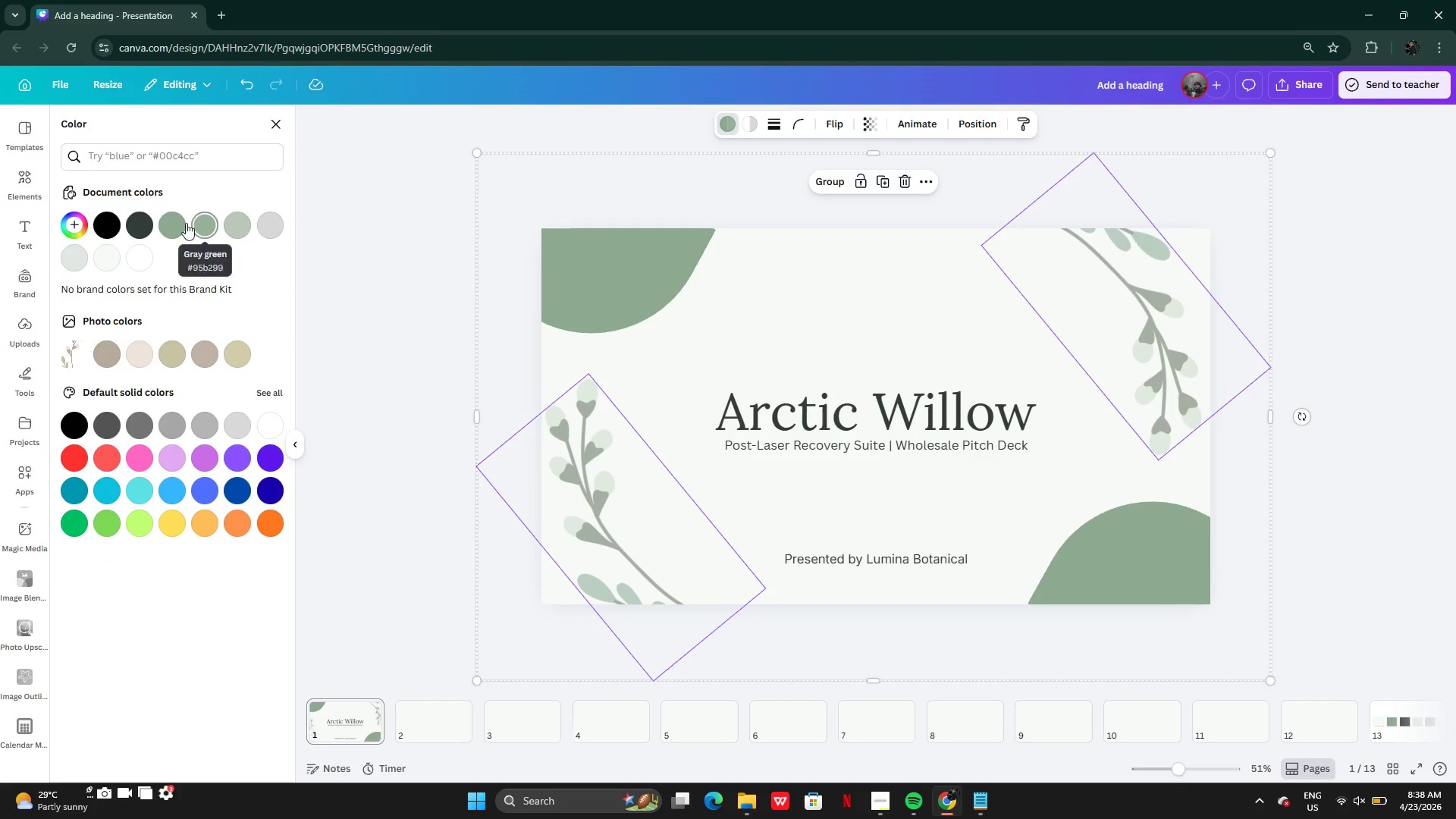 
left_click([179, 221])
 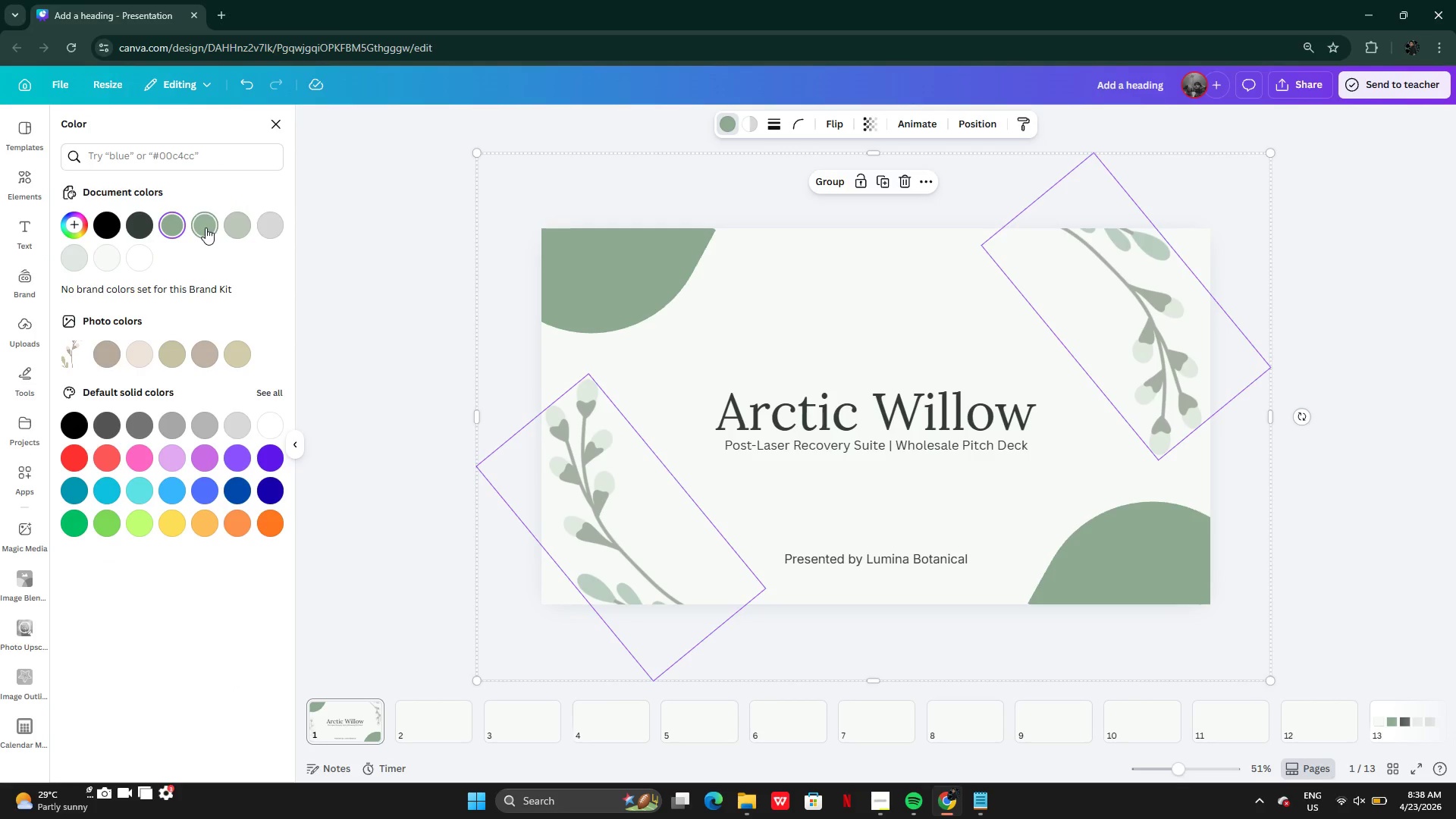 
left_click([206, 227])
 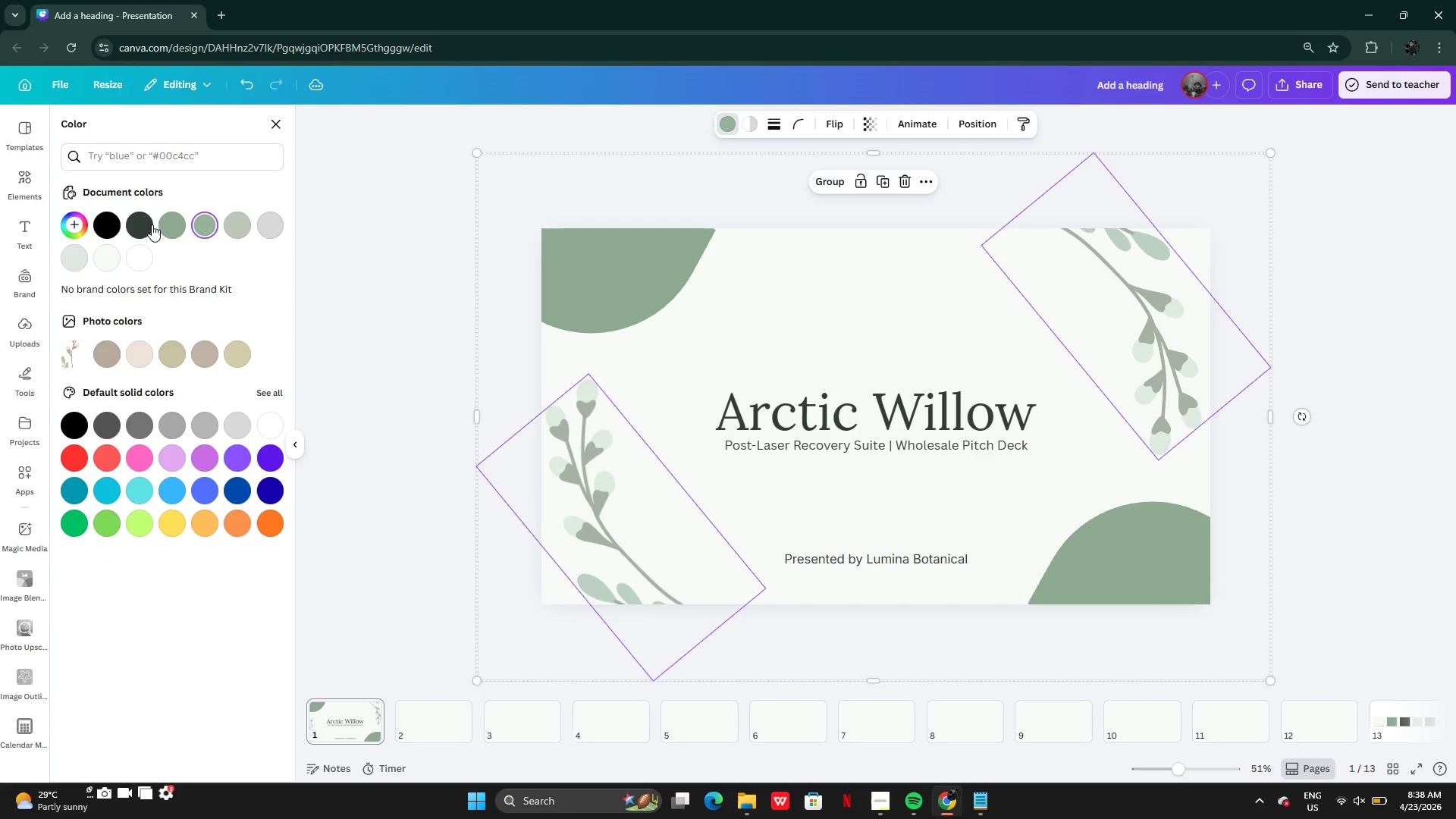 
left_click([152, 224])
 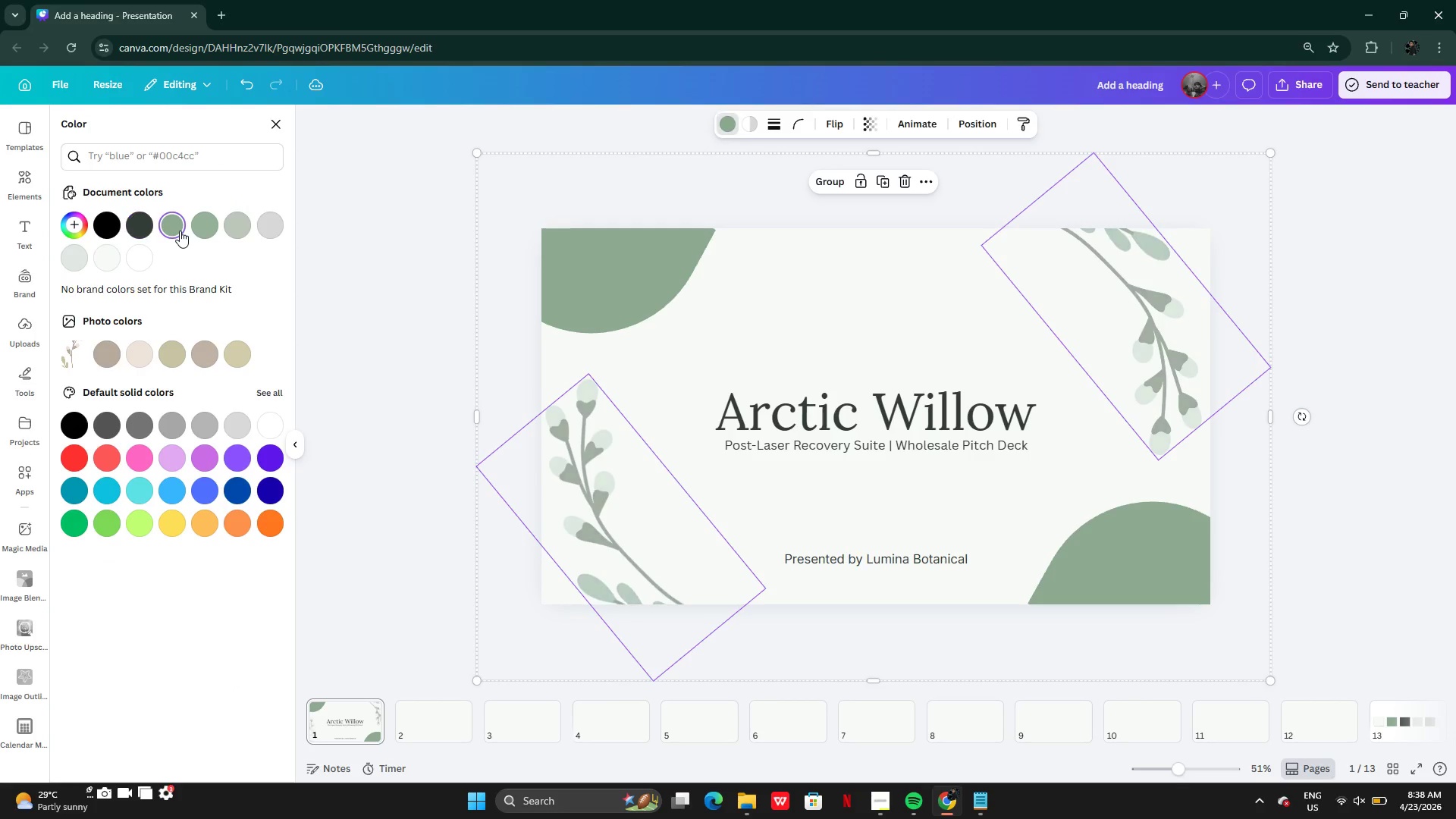 
left_click([198, 231])
 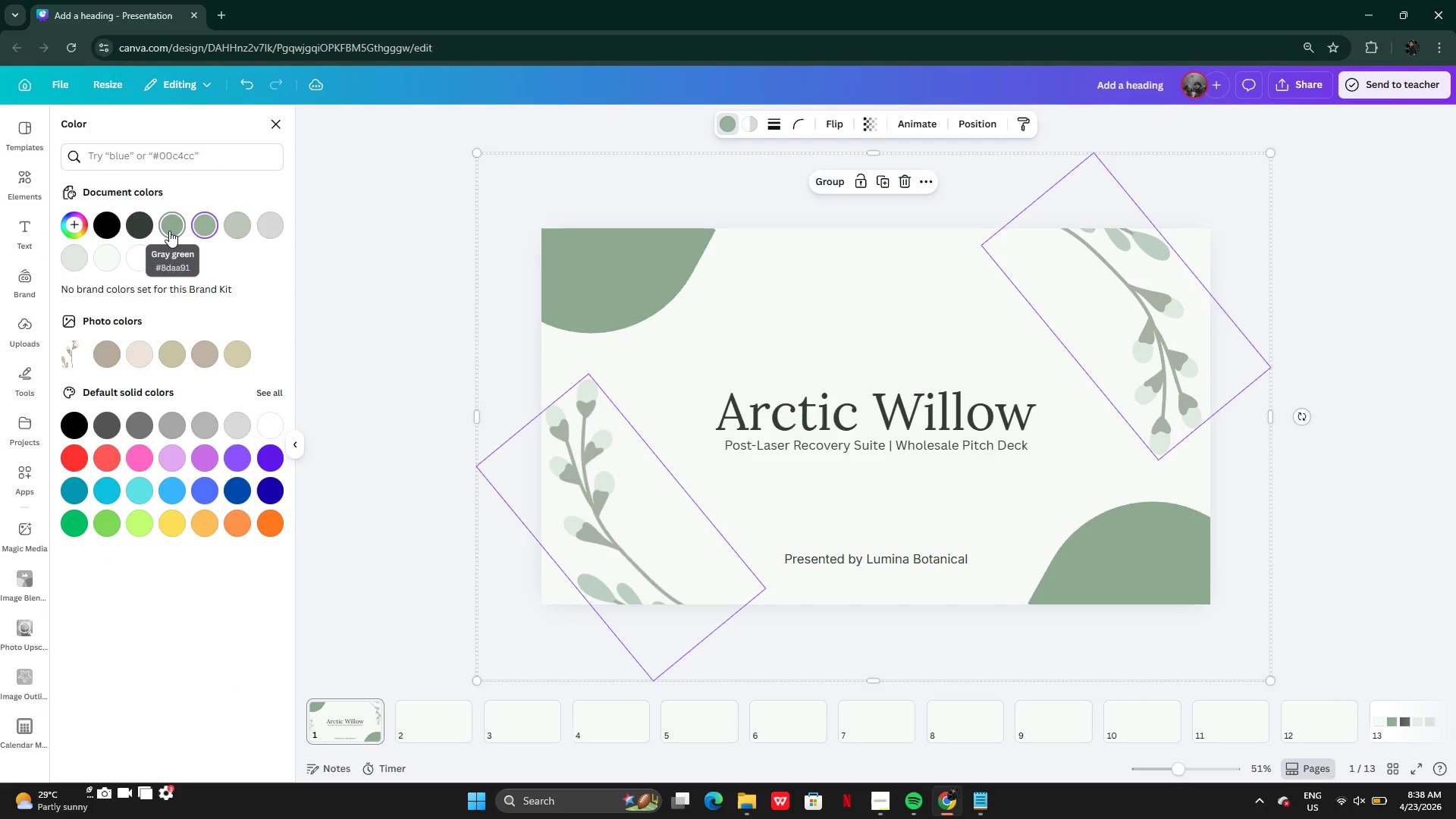 
left_click([174, 223])
 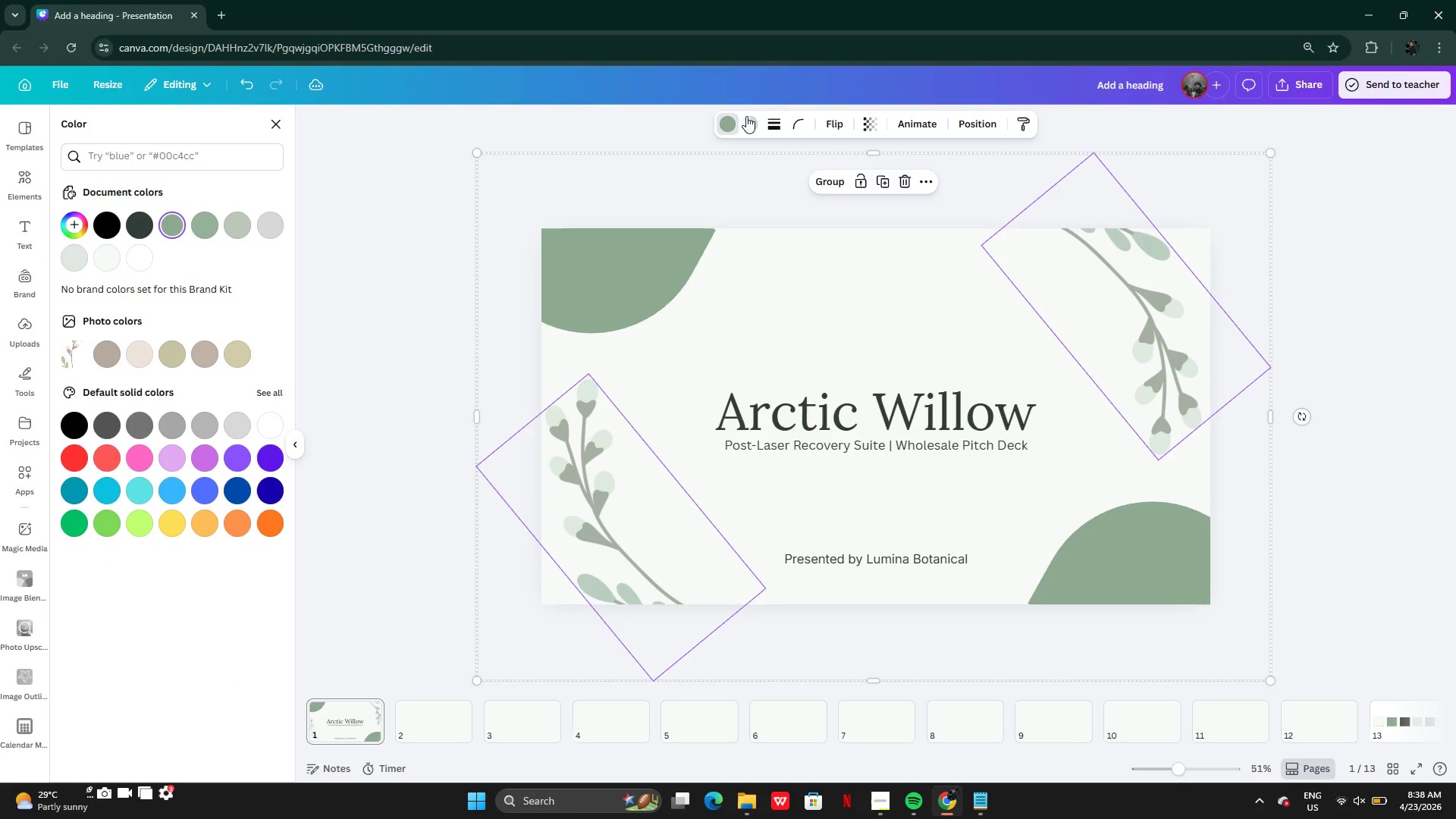 
left_click([748, 124])
 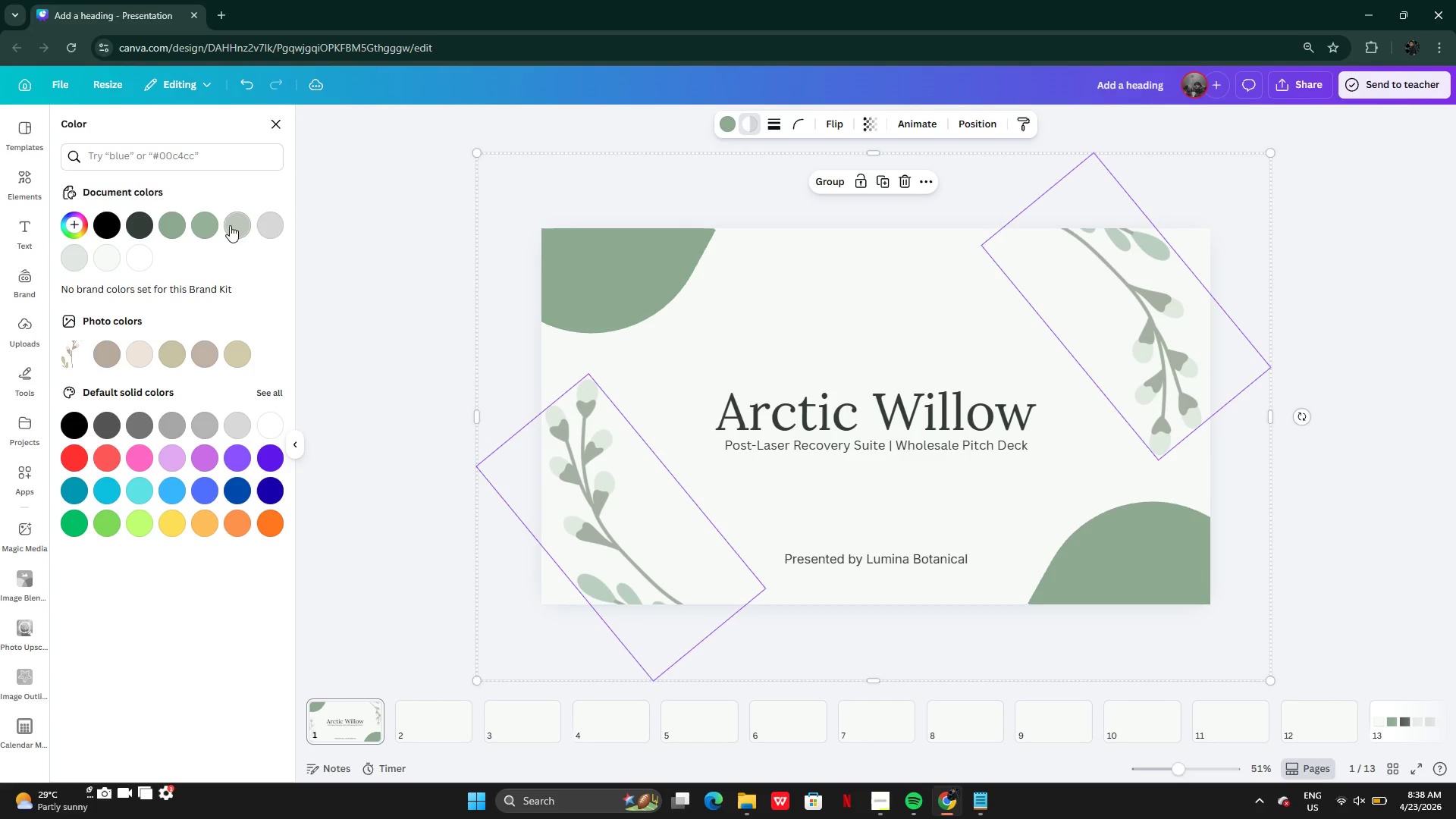 
left_click([209, 225])
 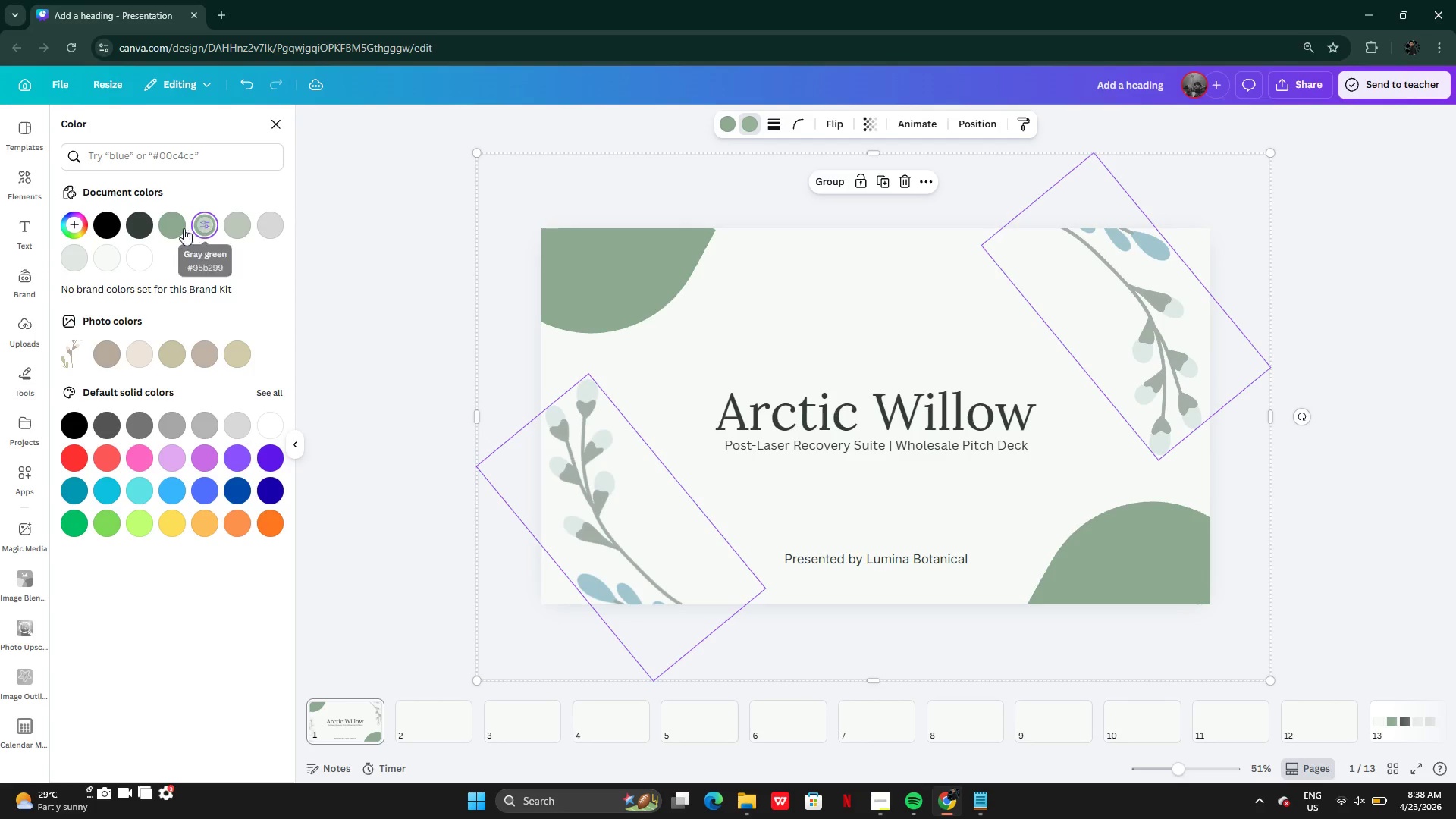 
left_click([174, 228])
 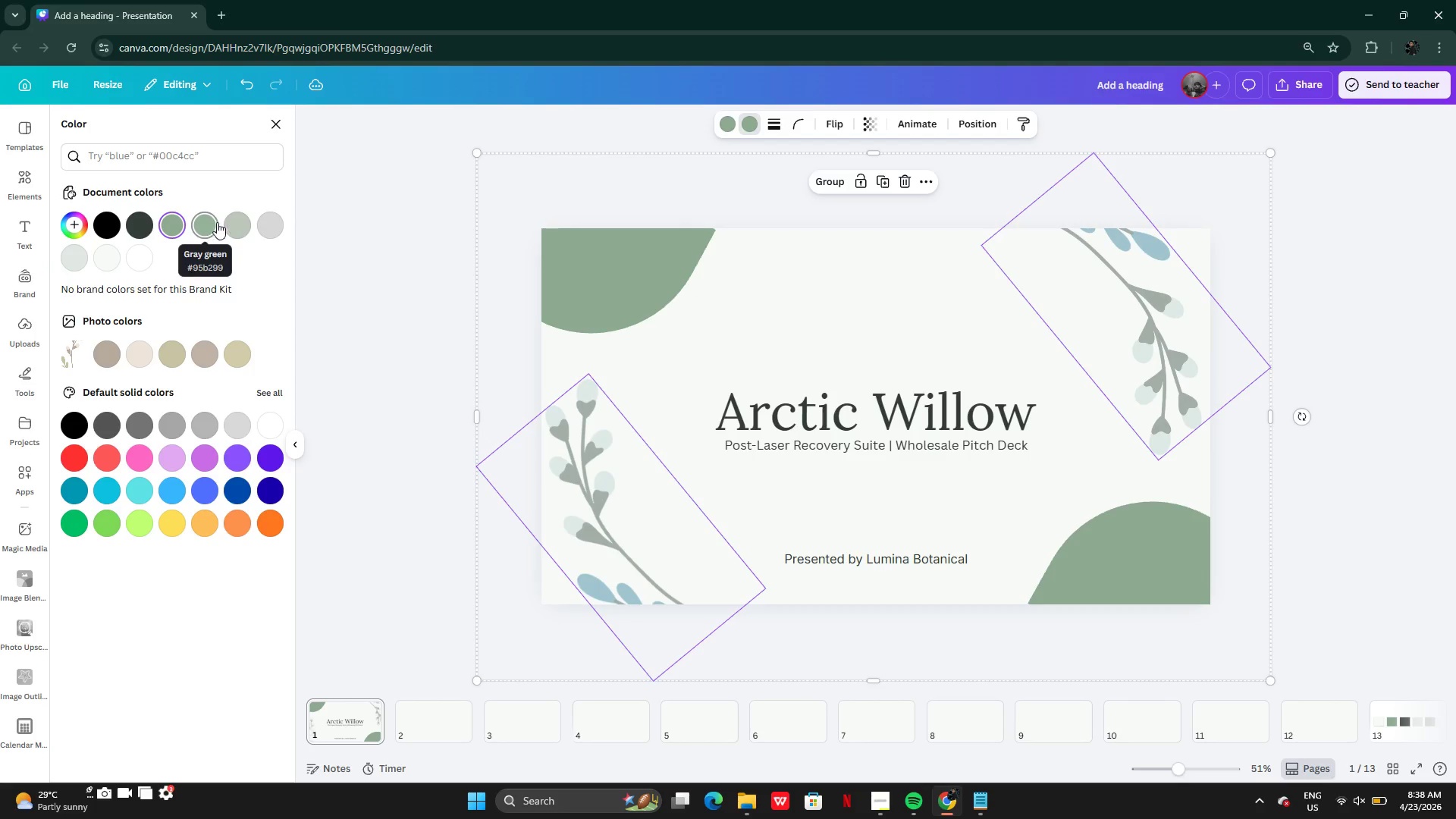 
left_click([224, 221])
 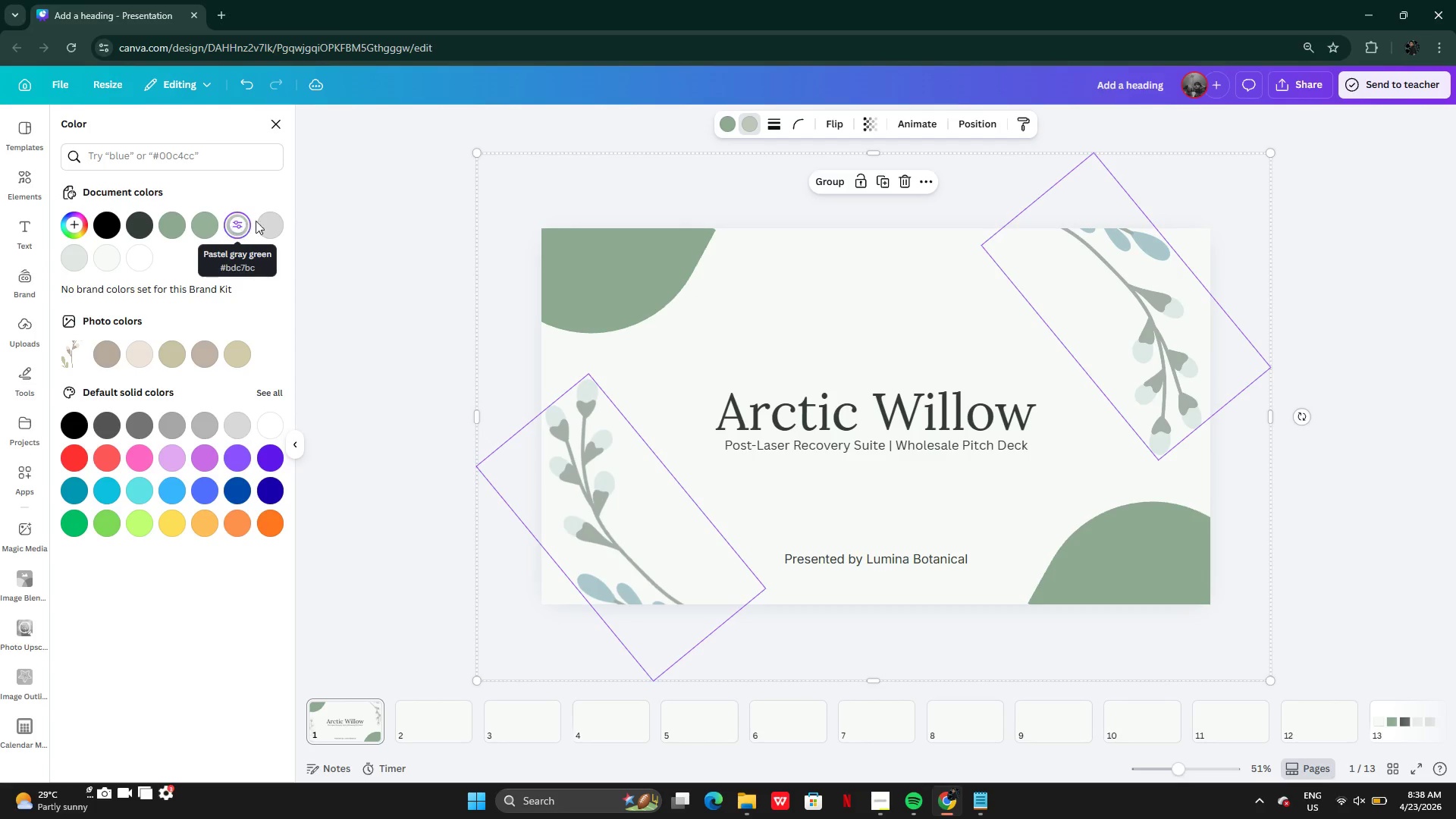 
left_click([265, 221])
 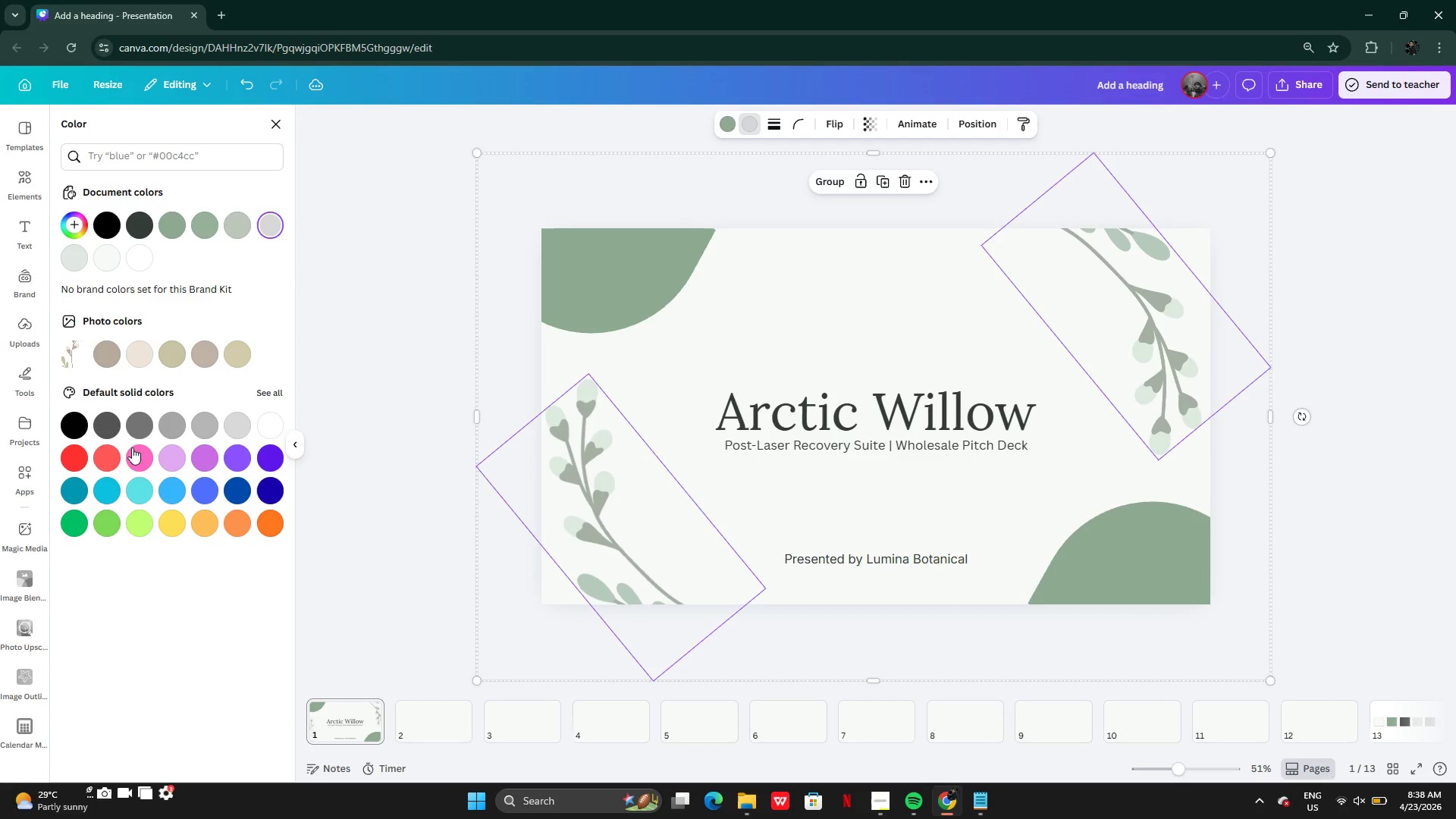 
left_click([107, 526])
 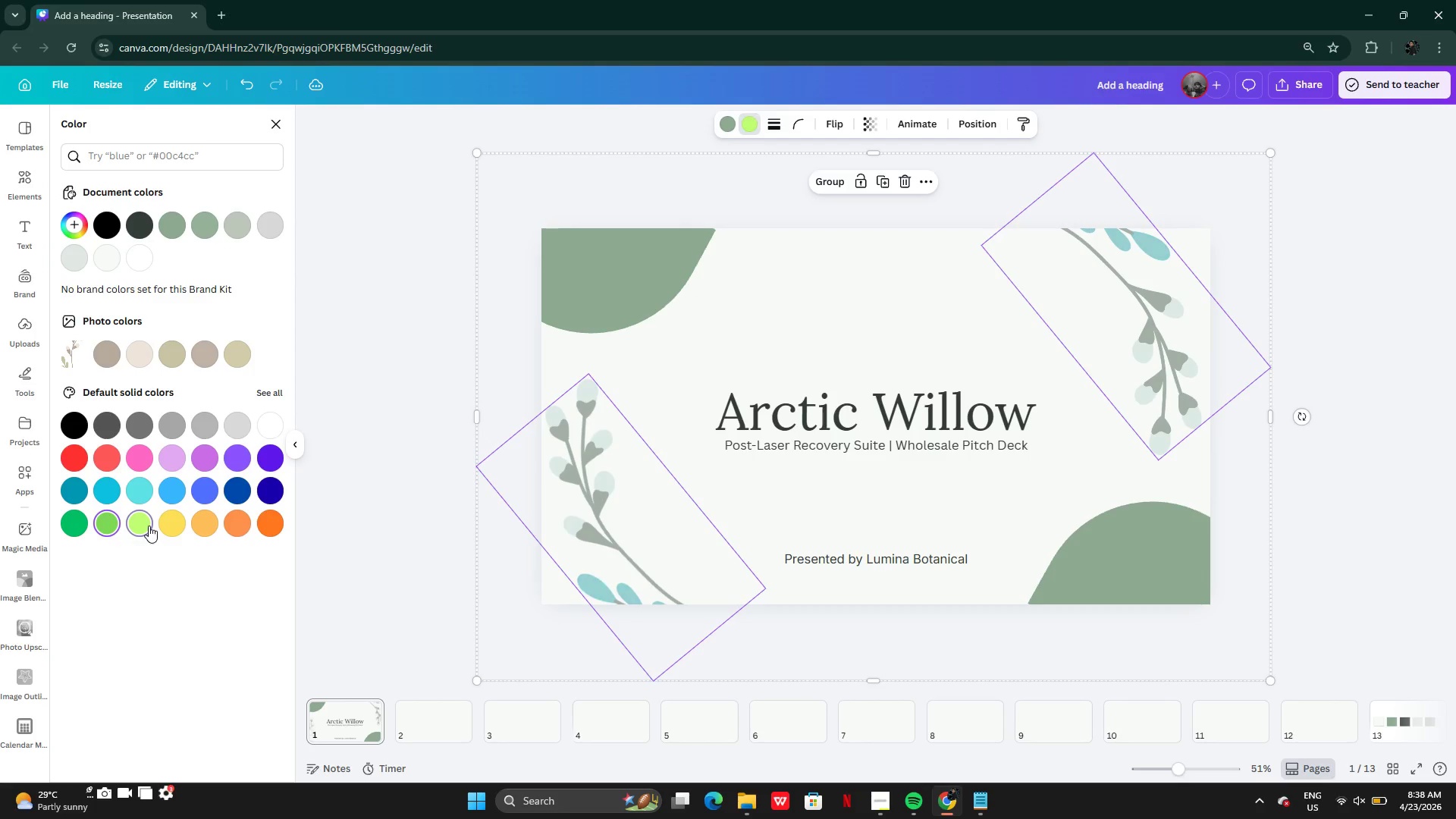 
double_click([169, 526])
 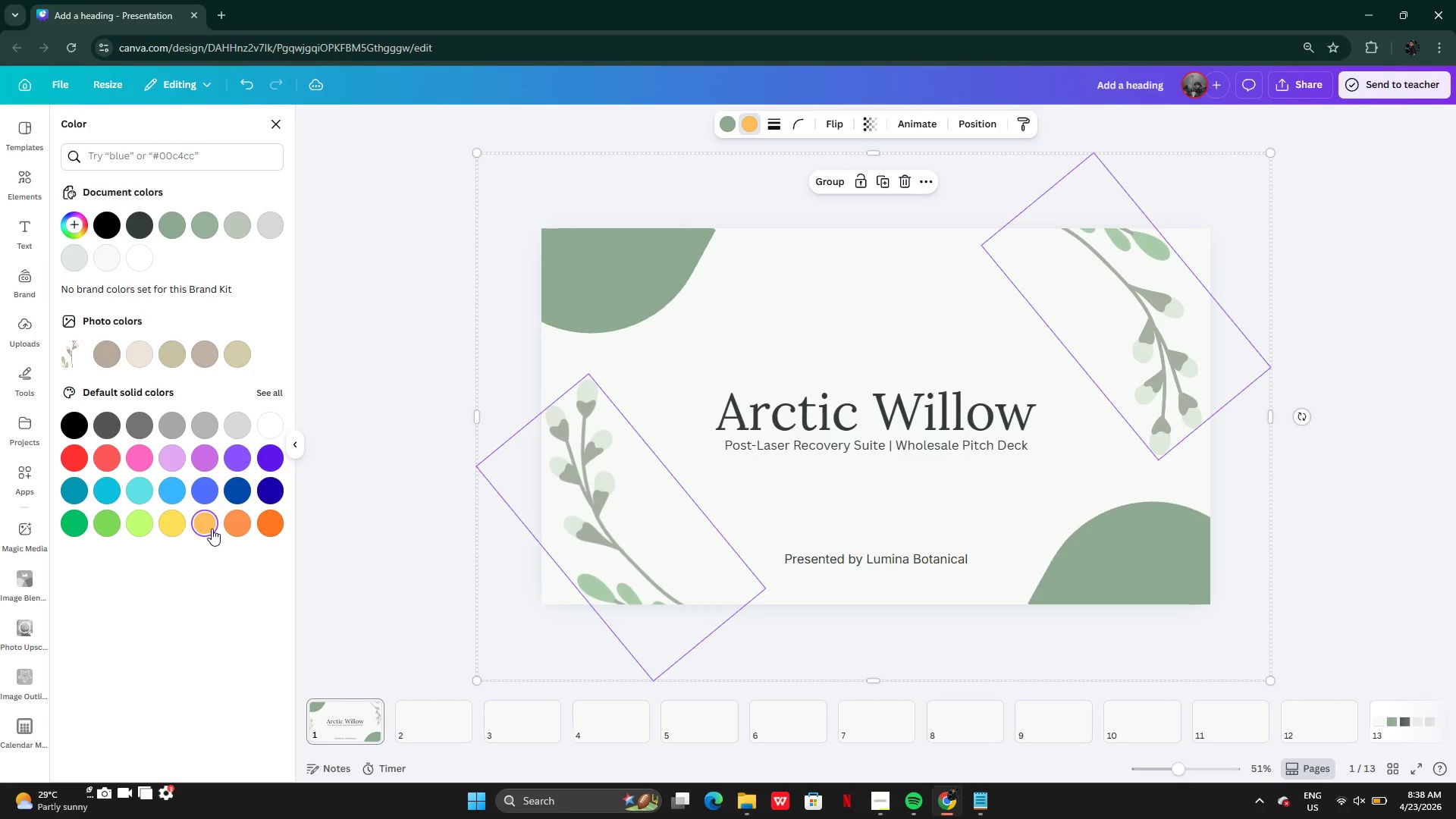 
left_click([231, 525])
 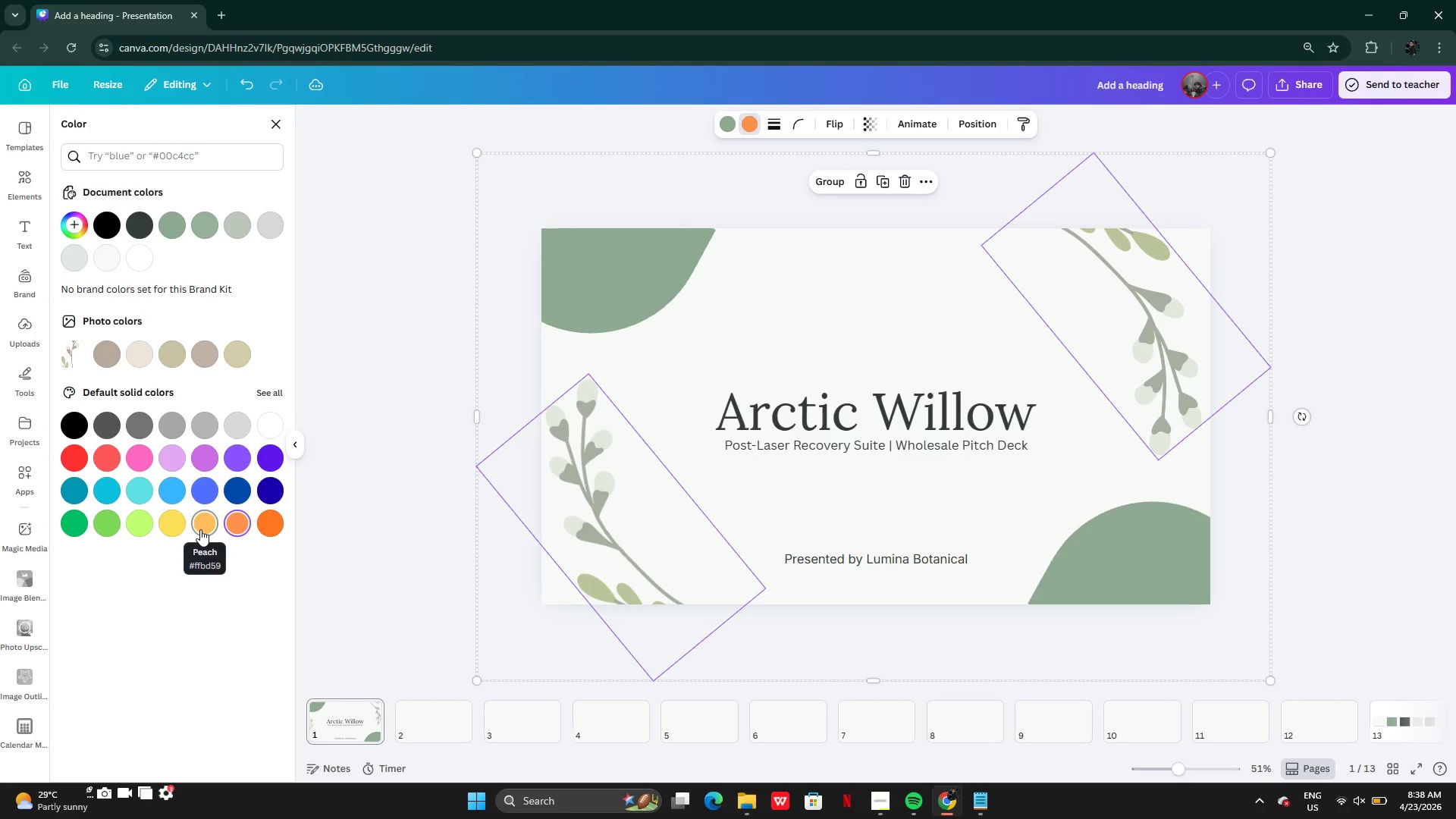 
left_click([199, 529])
 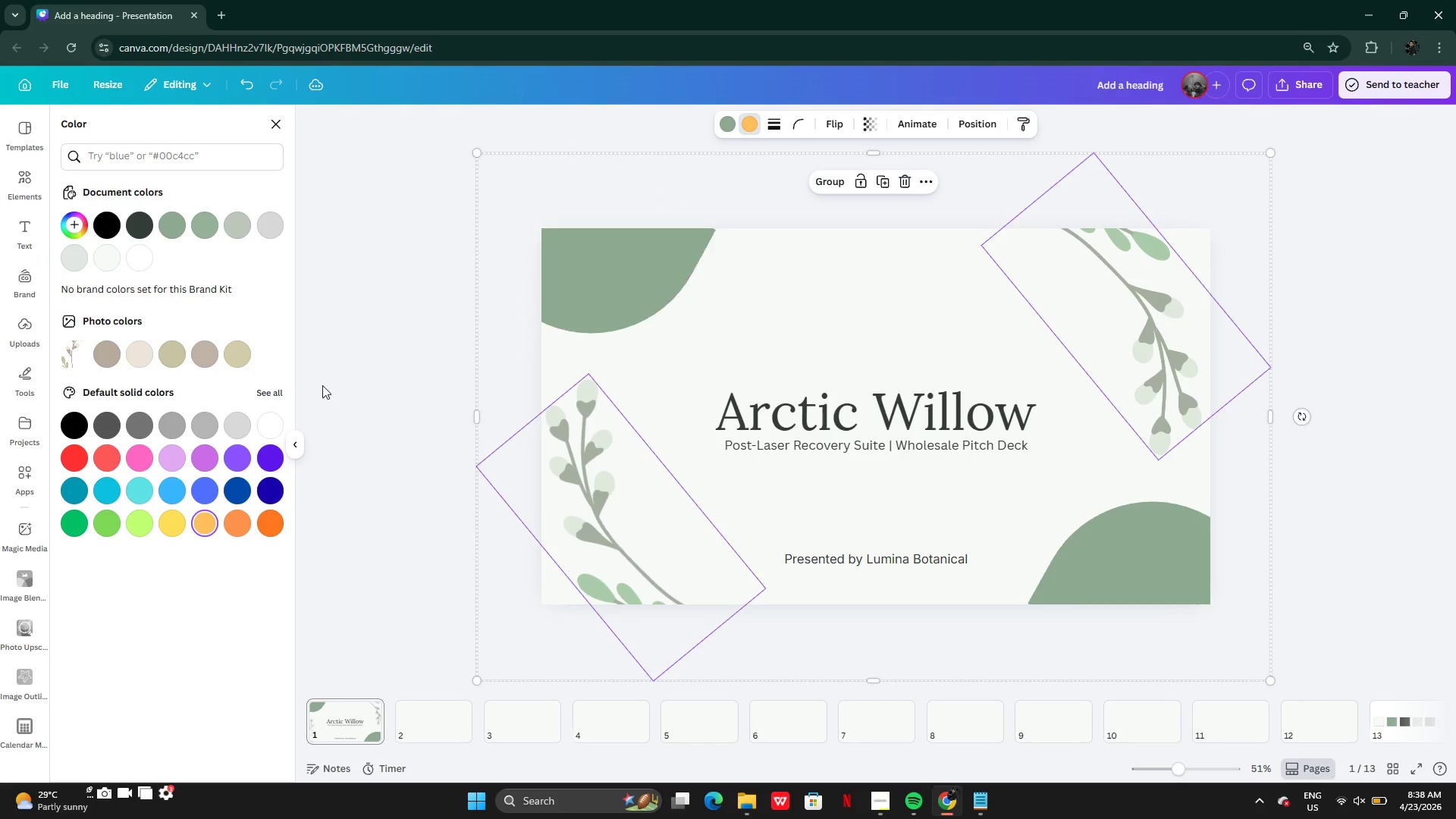 
left_click([239, 490])
 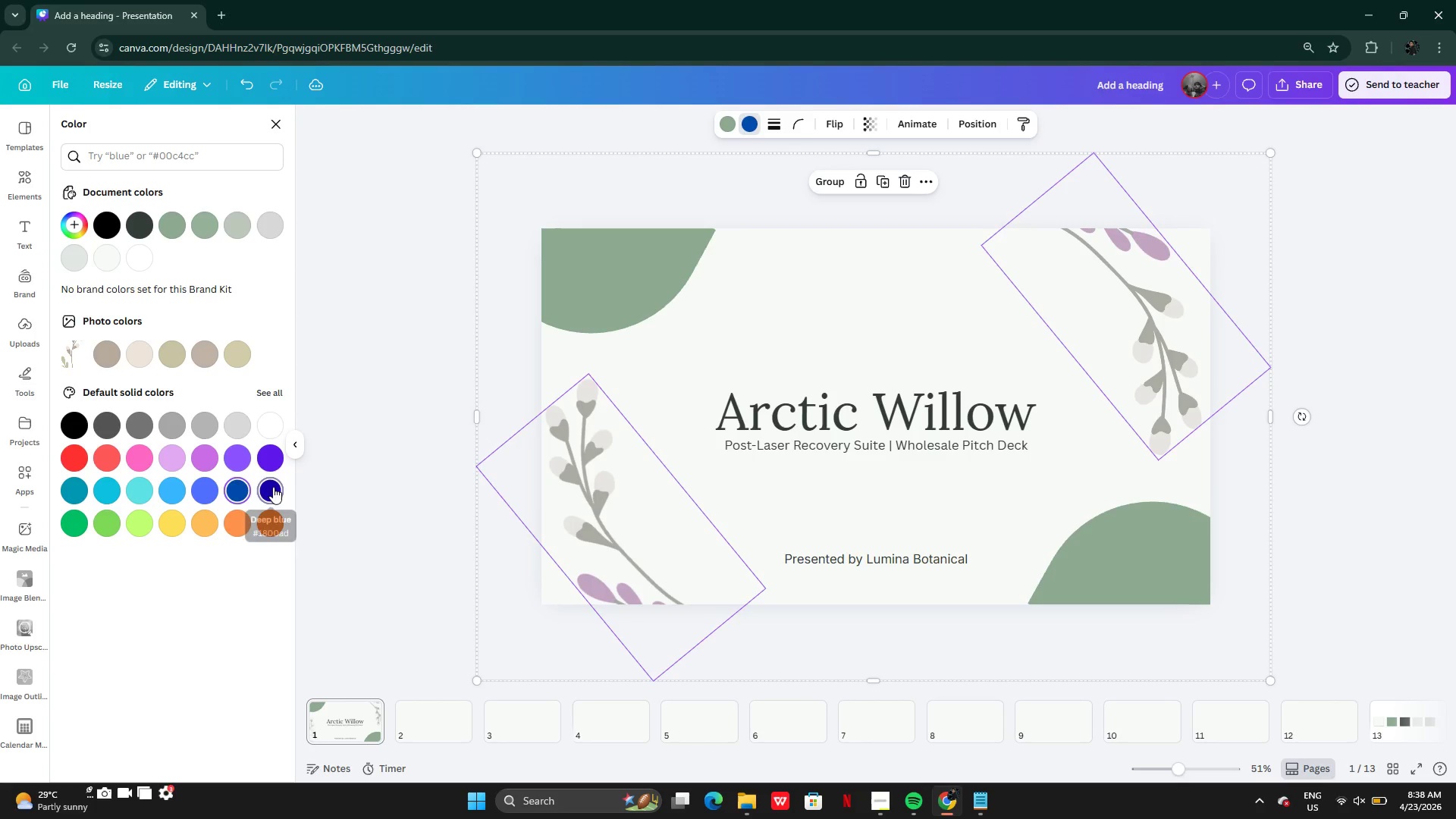 
double_click([274, 464])
 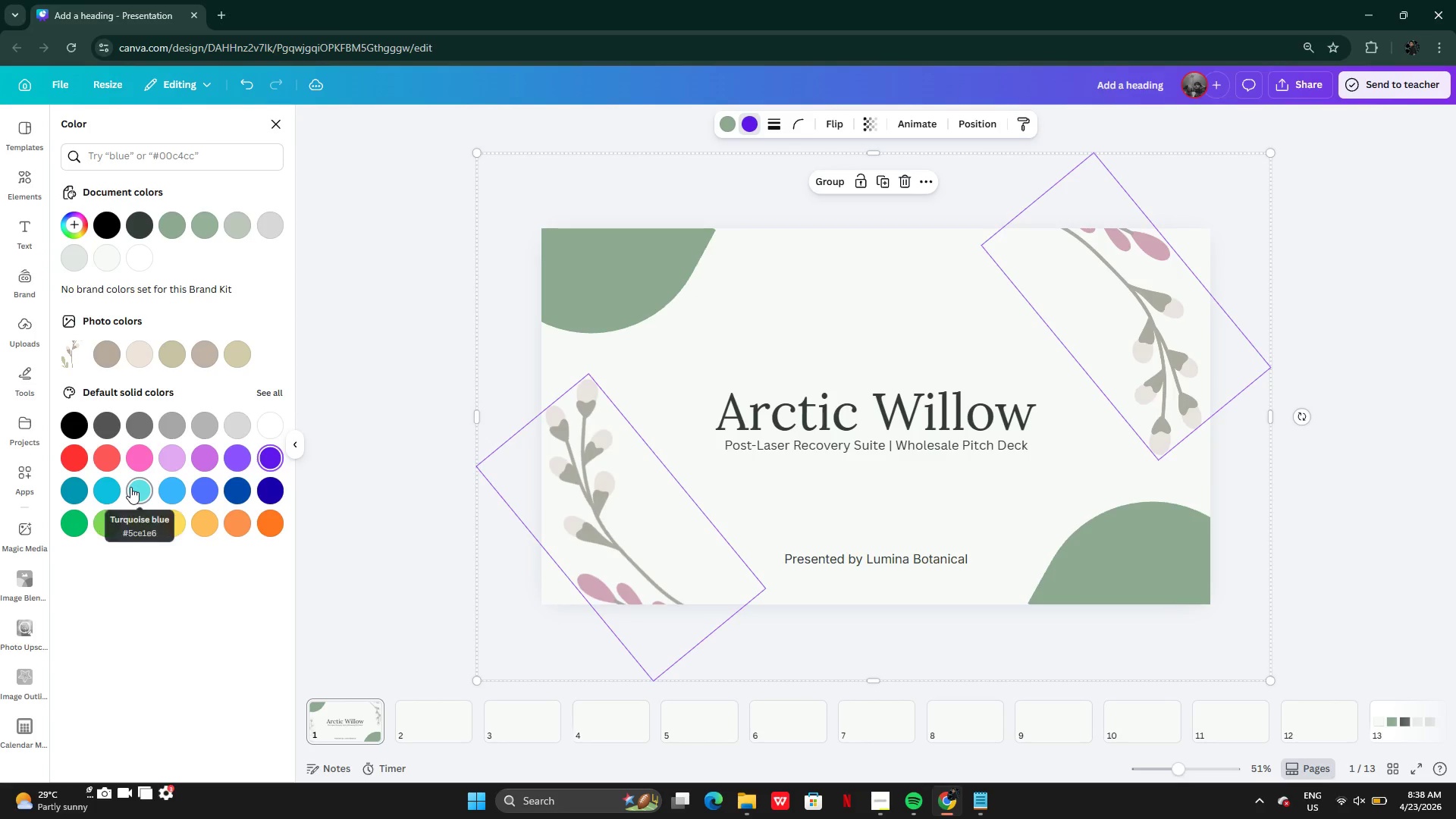 
left_click([140, 491])
 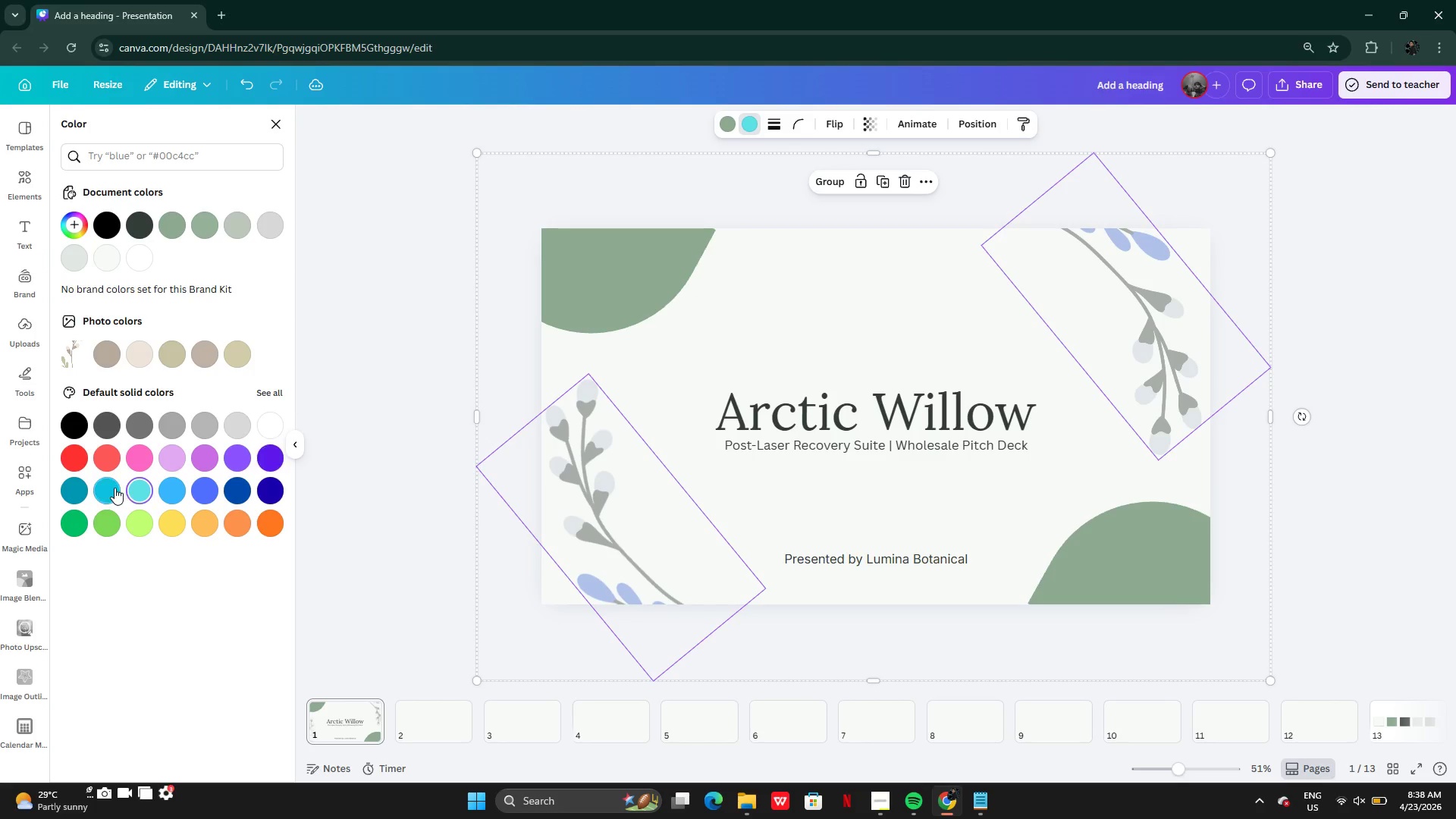 
left_click([115, 488])
 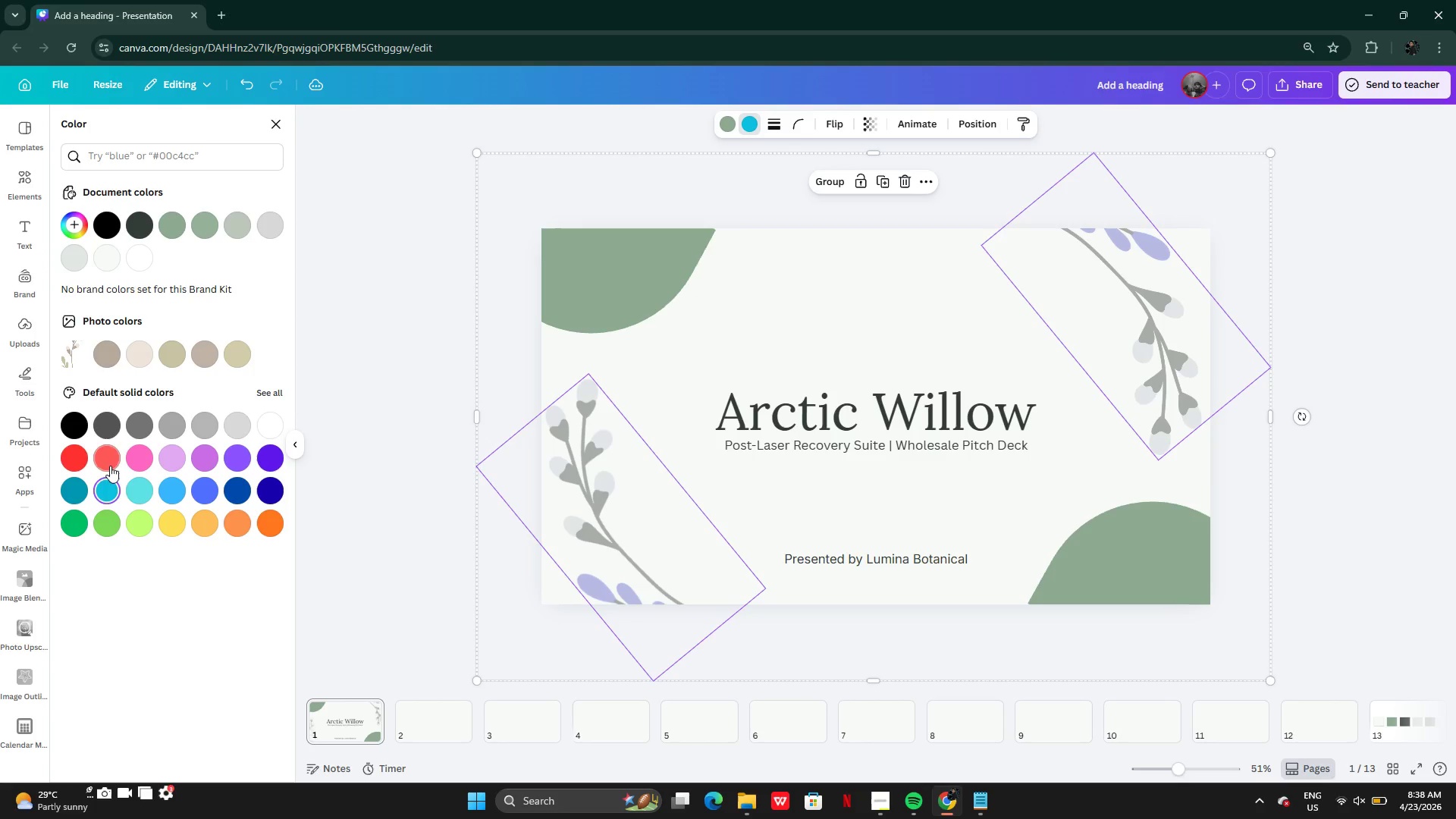 
left_click([110, 463])
 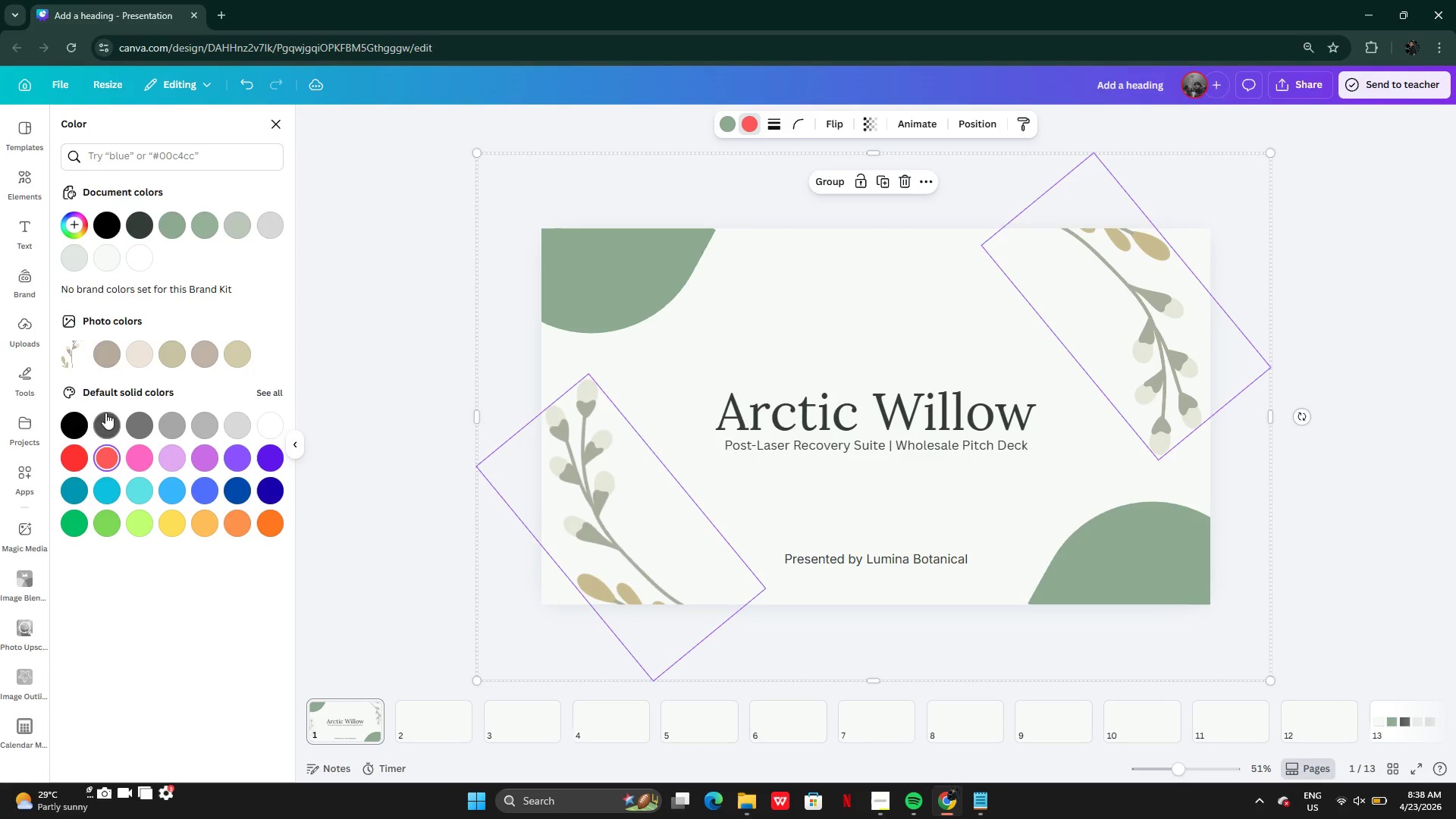 
left_click([92, 421])
 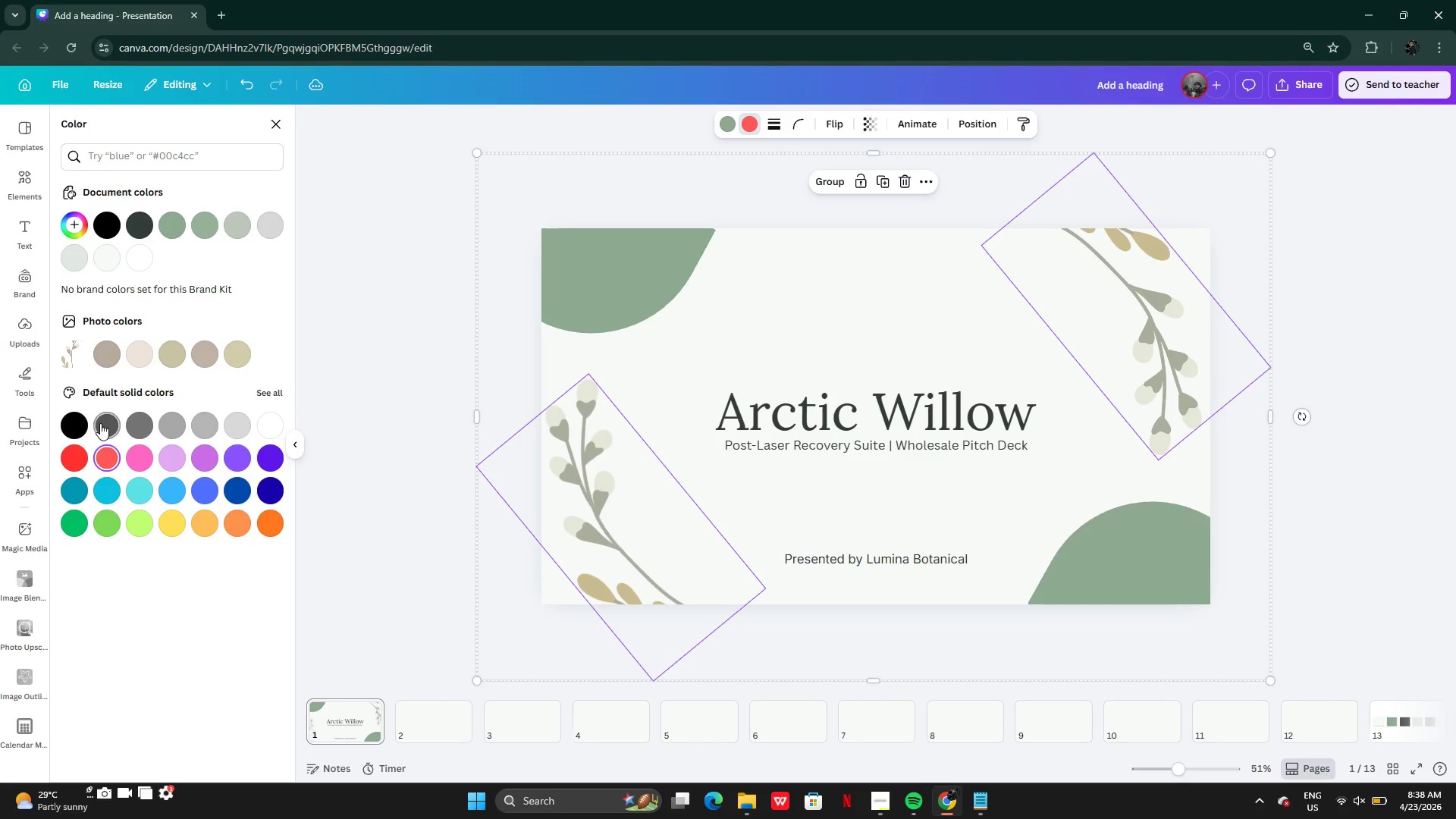 
left_click([113, 425])
 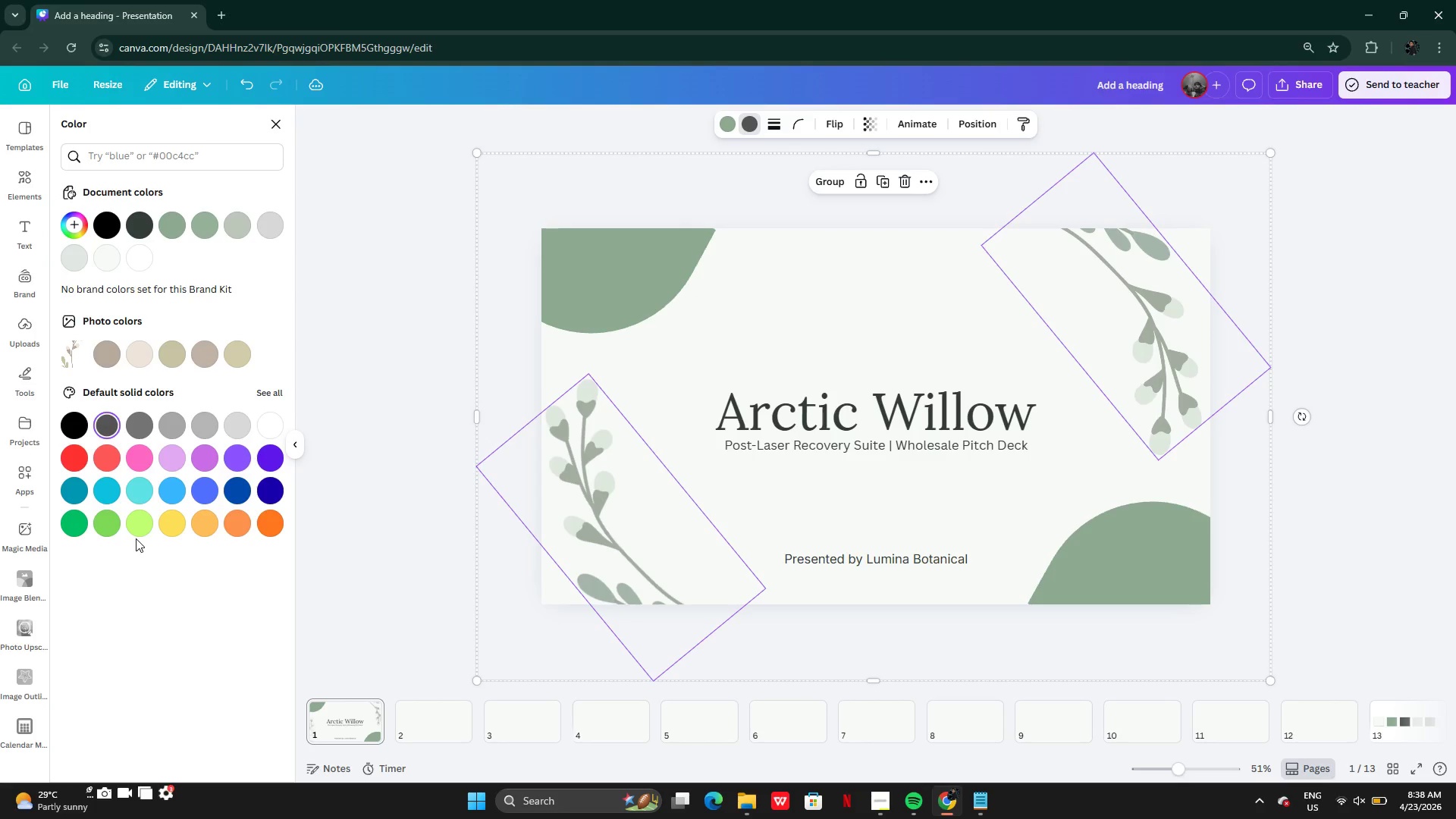 
double_click([136, 531])
 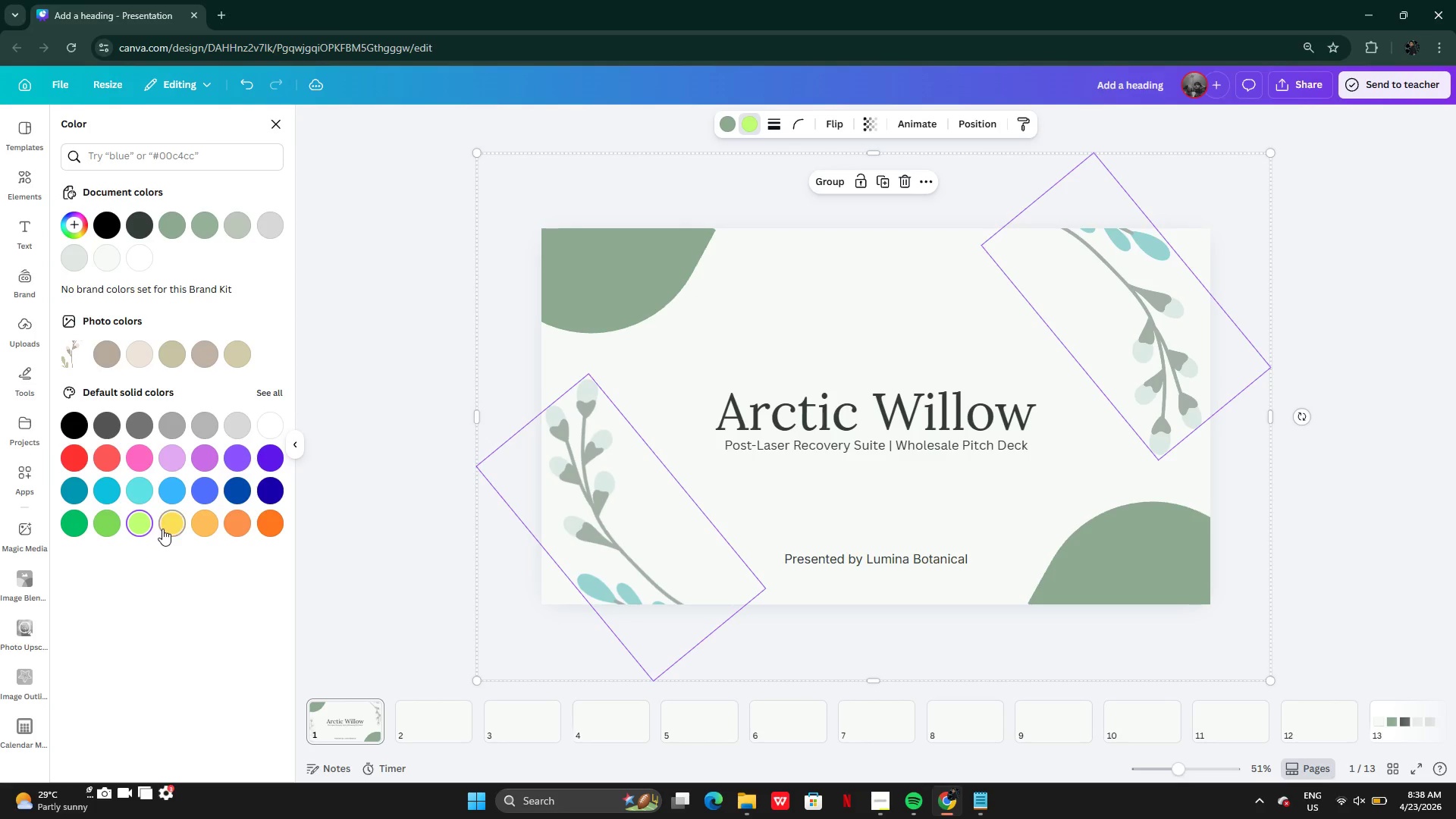 
left_click([172, 526])
 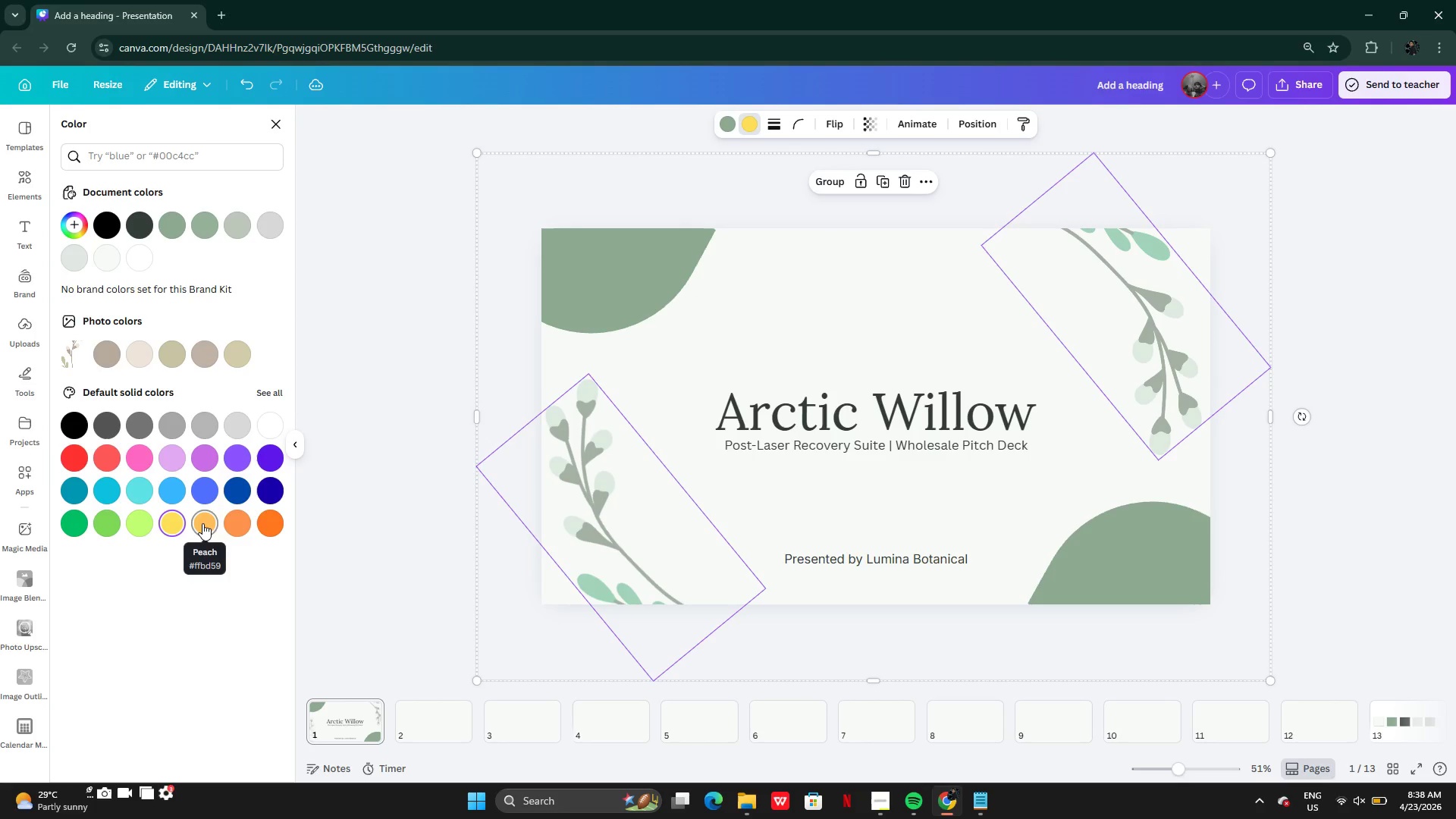 
left_click([202, 523])
 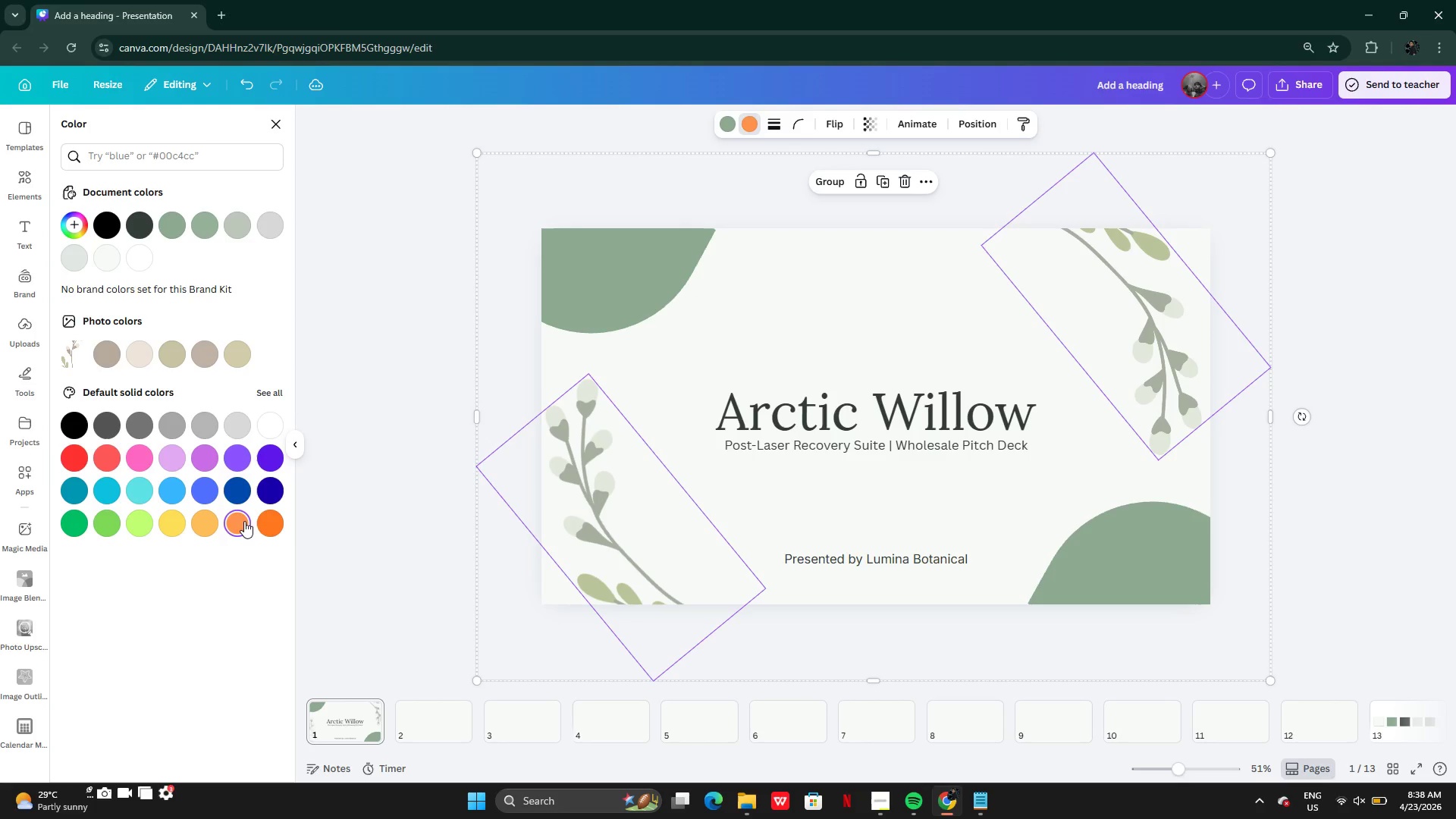 
left_click([269, 522])
 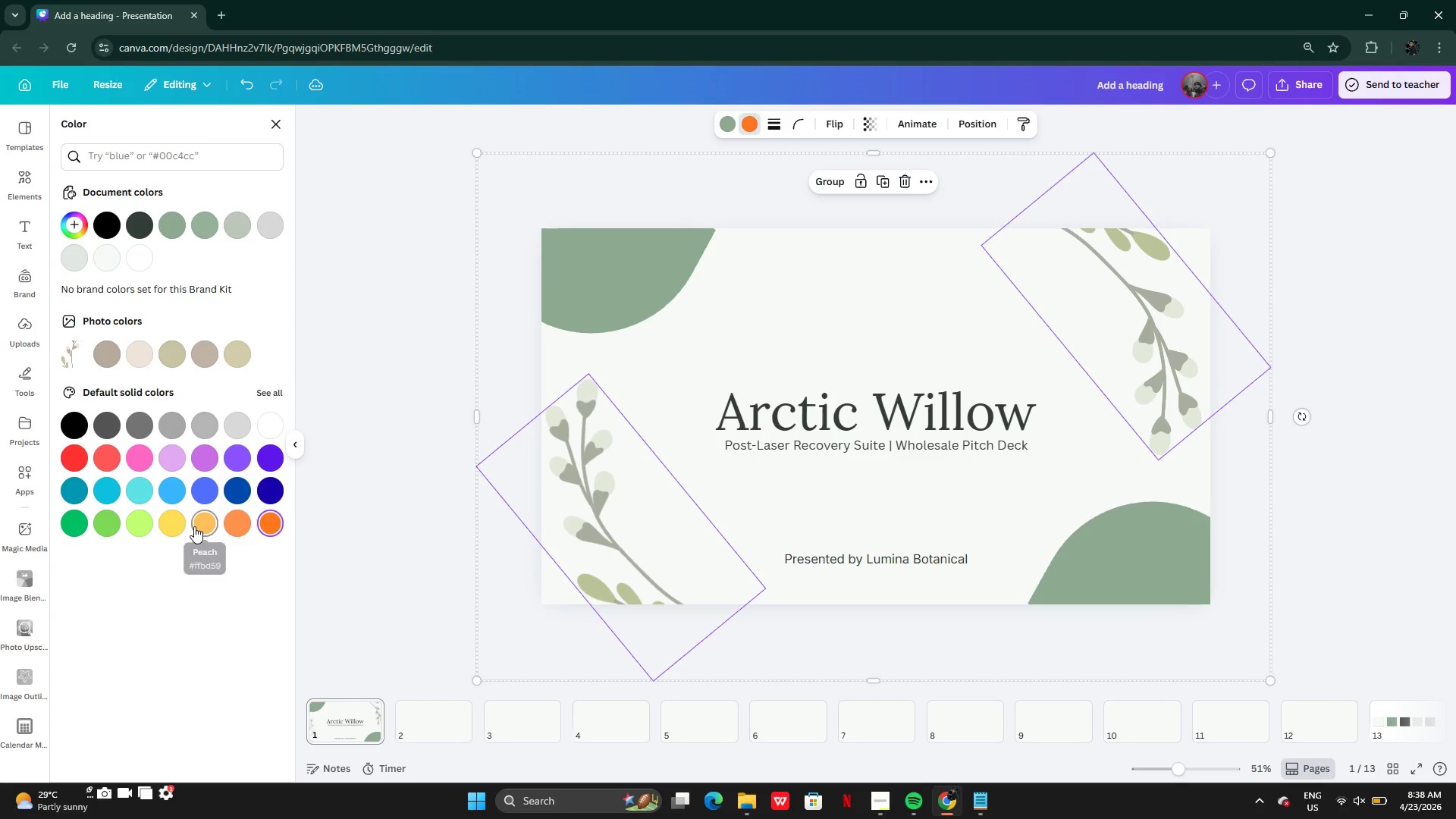 
left_click([194, 526])
 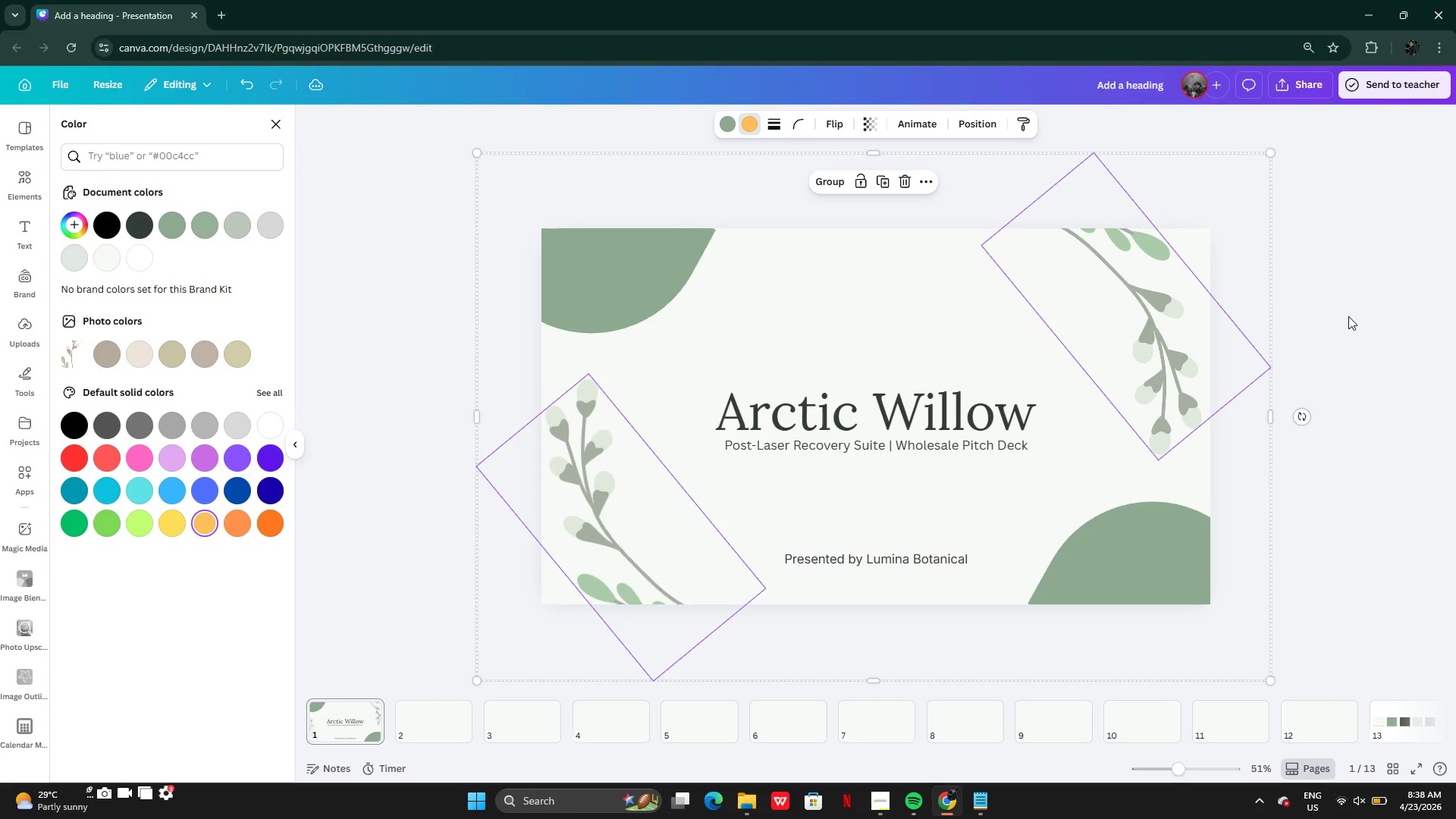 
double_click([1348, 316])
 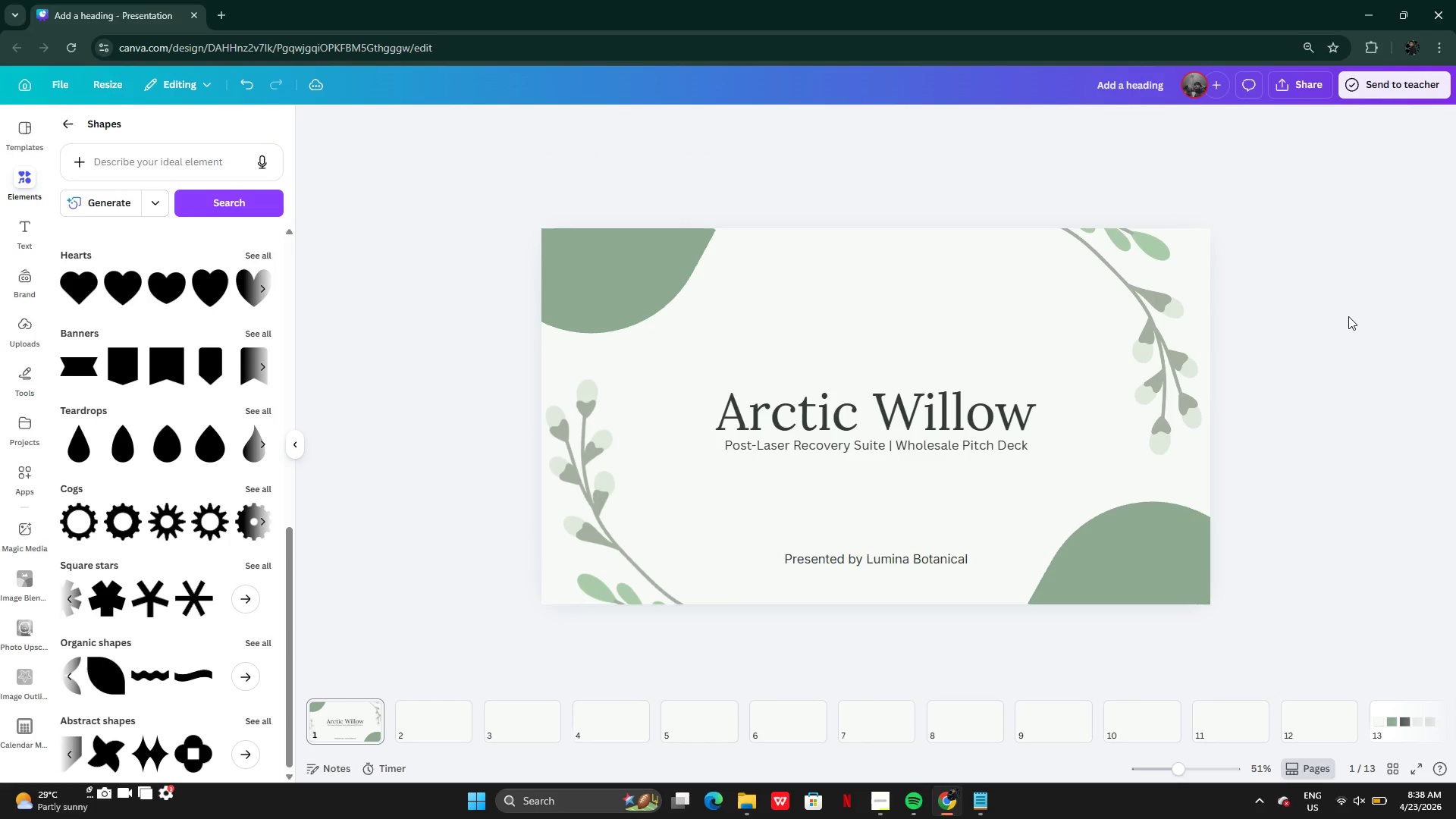 
triple_click([1348, 316])
 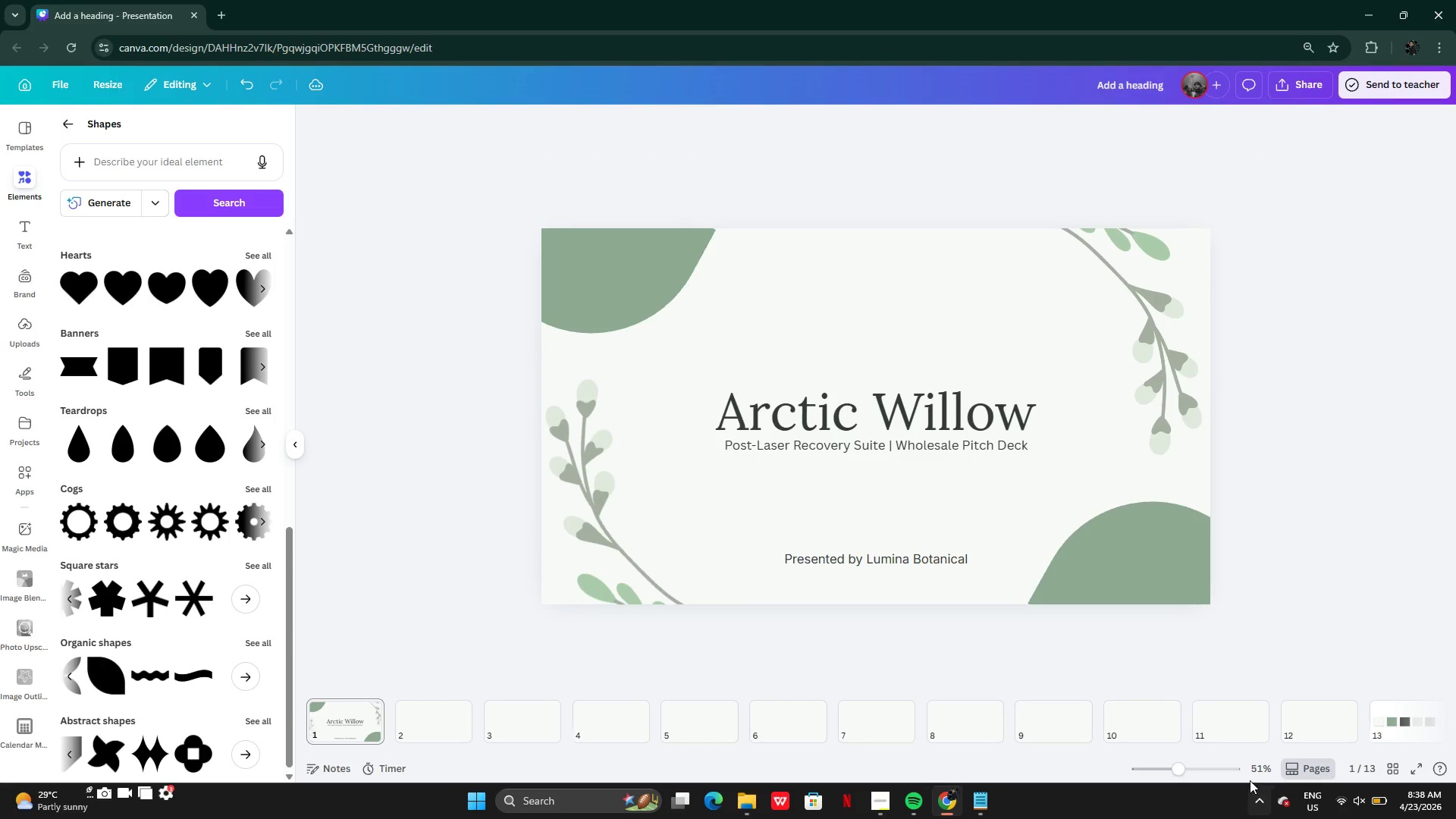 
mouse_move([1194, 742])
 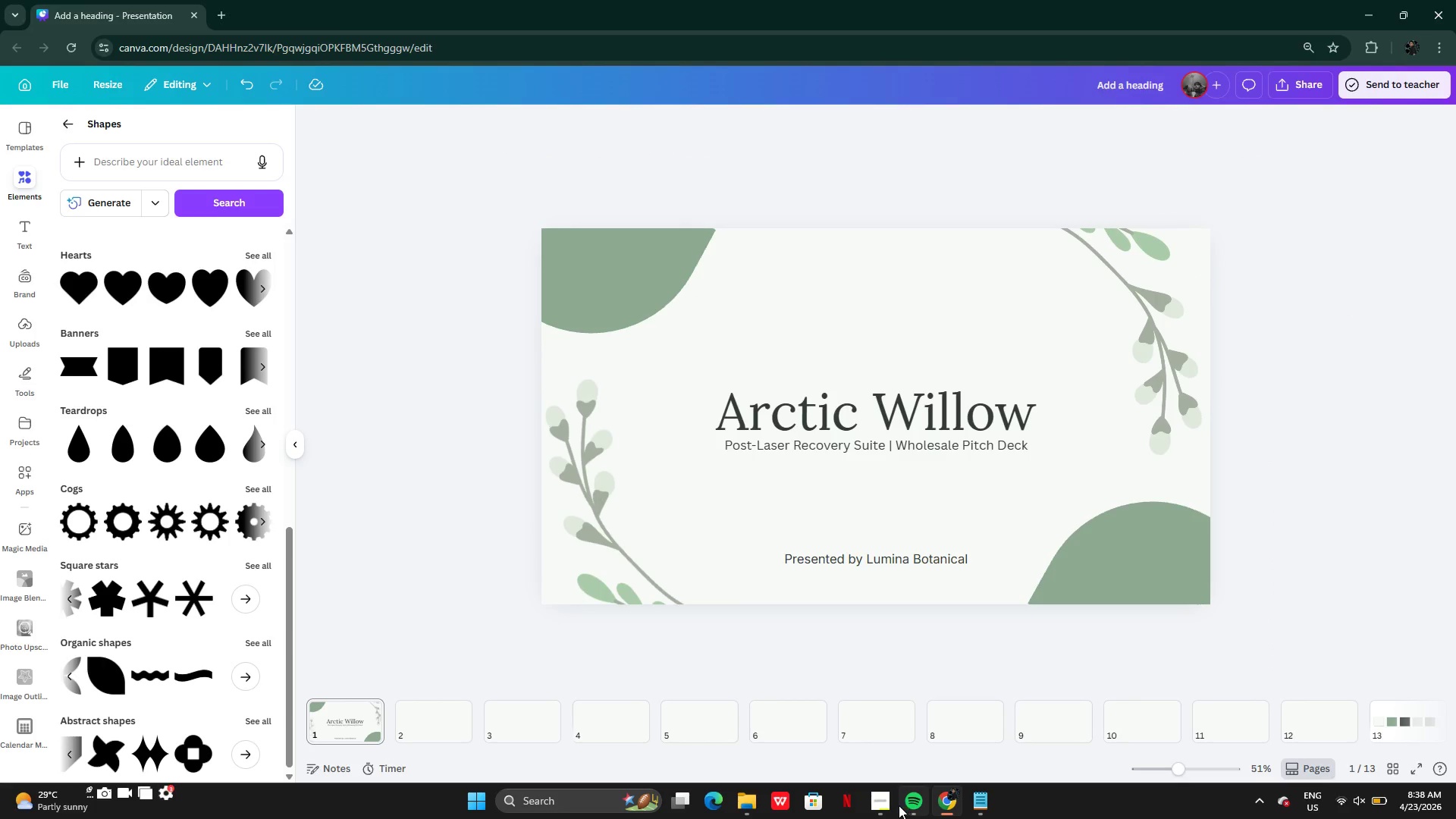 
left_click([890, 804])